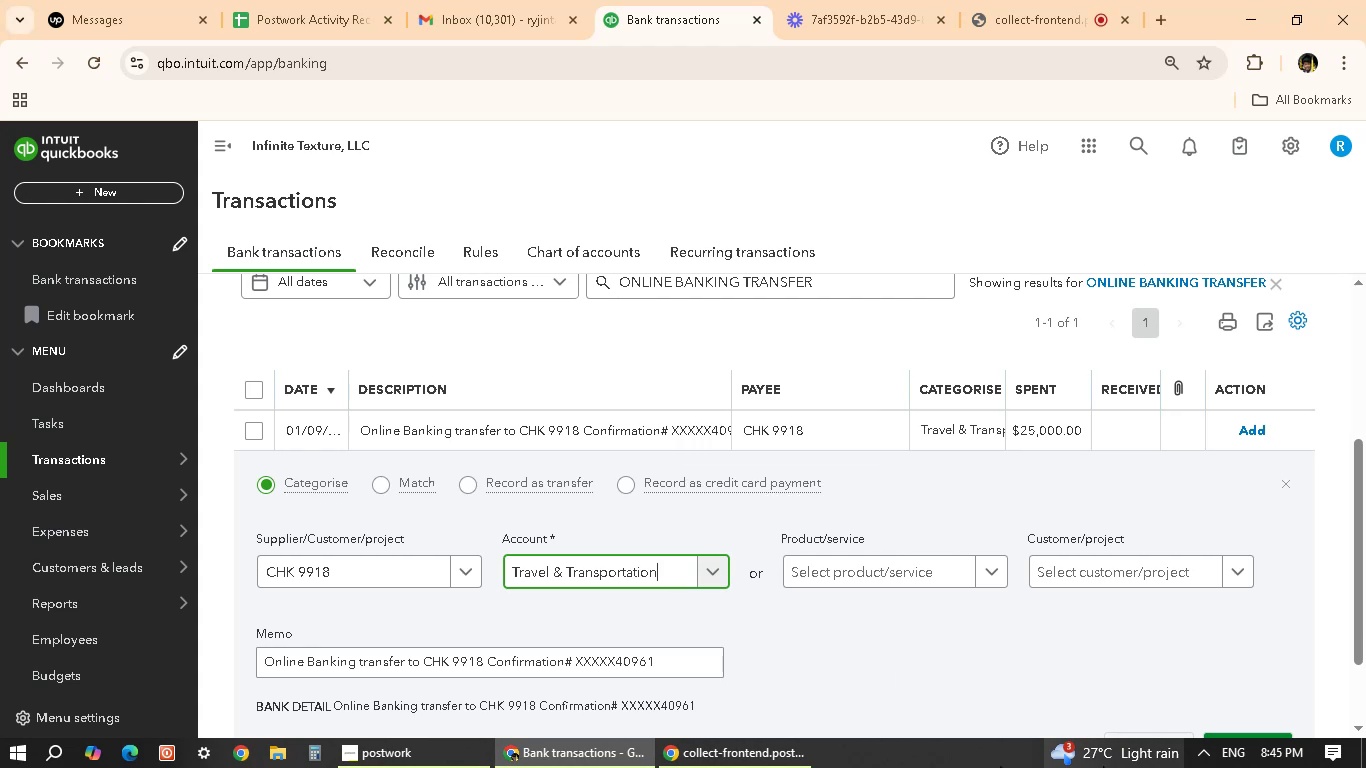 
scroll: coordinate [1143, 601], scroll_direction: down, amount: 4.0
 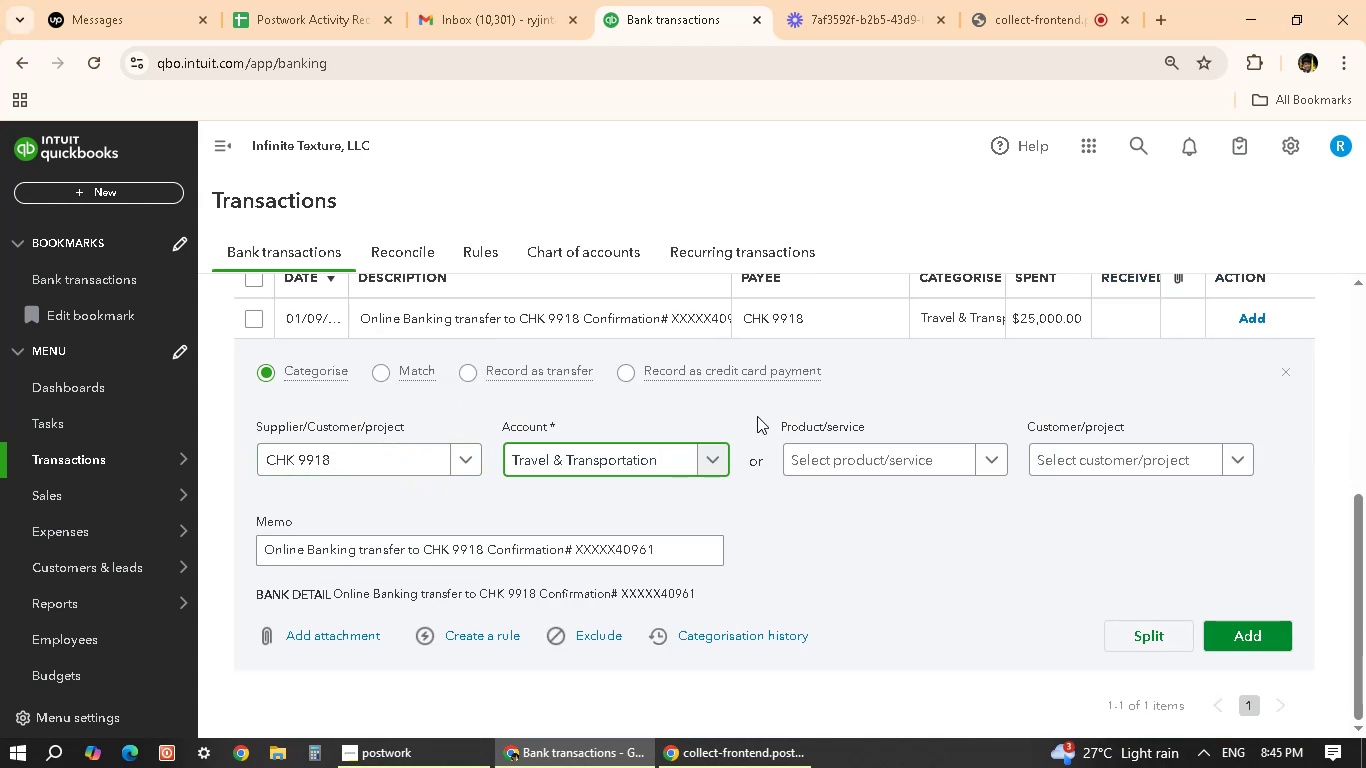 
wait(9.22)
 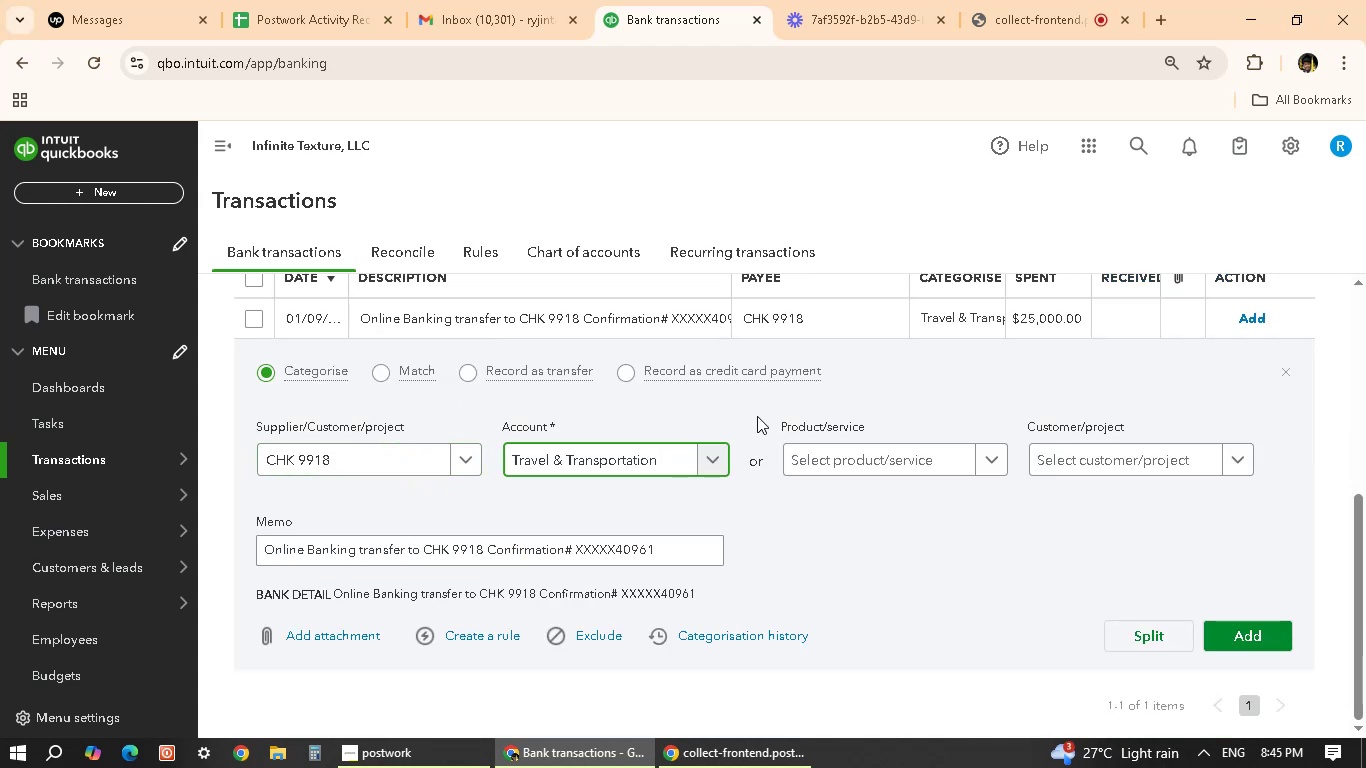 
left_click([1240, 633])
 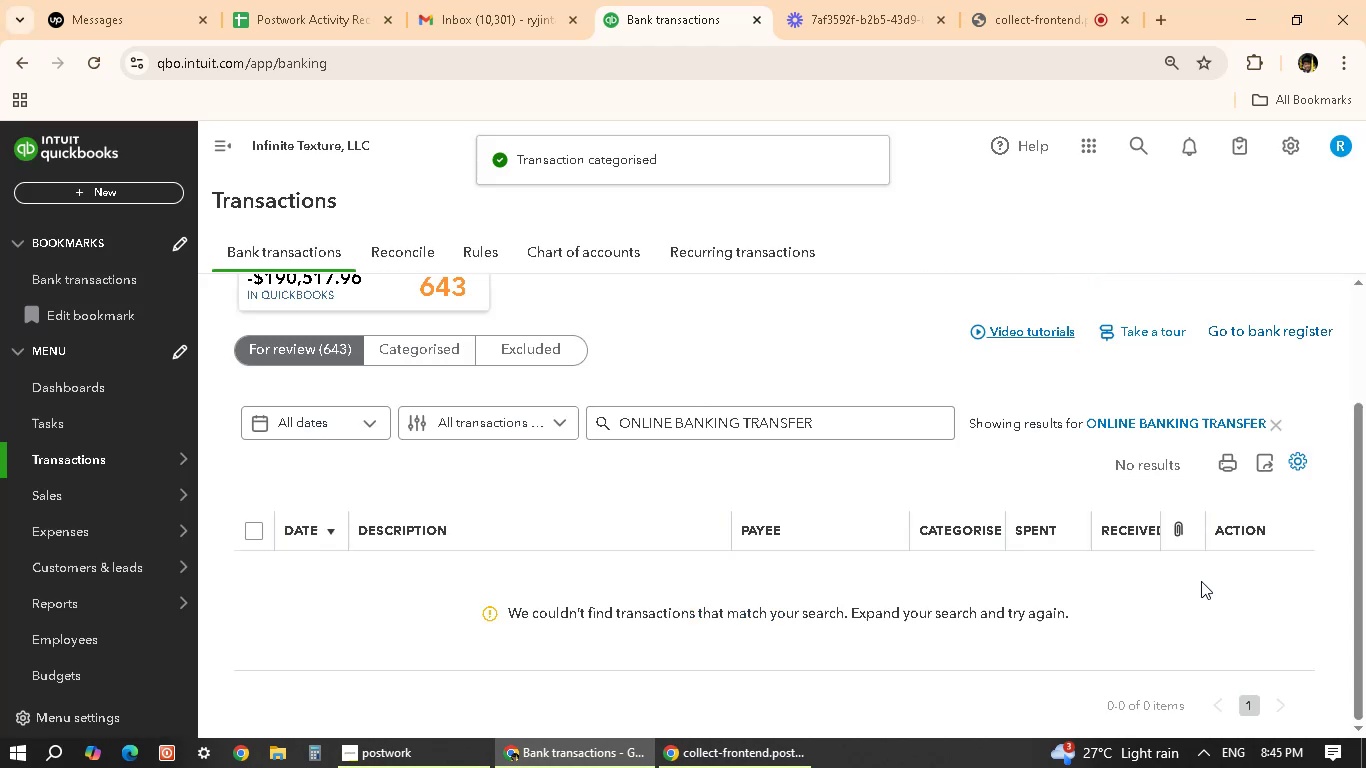 
scroll: coordinate [404, 477], scroll_direction: up, amount: 4.0
 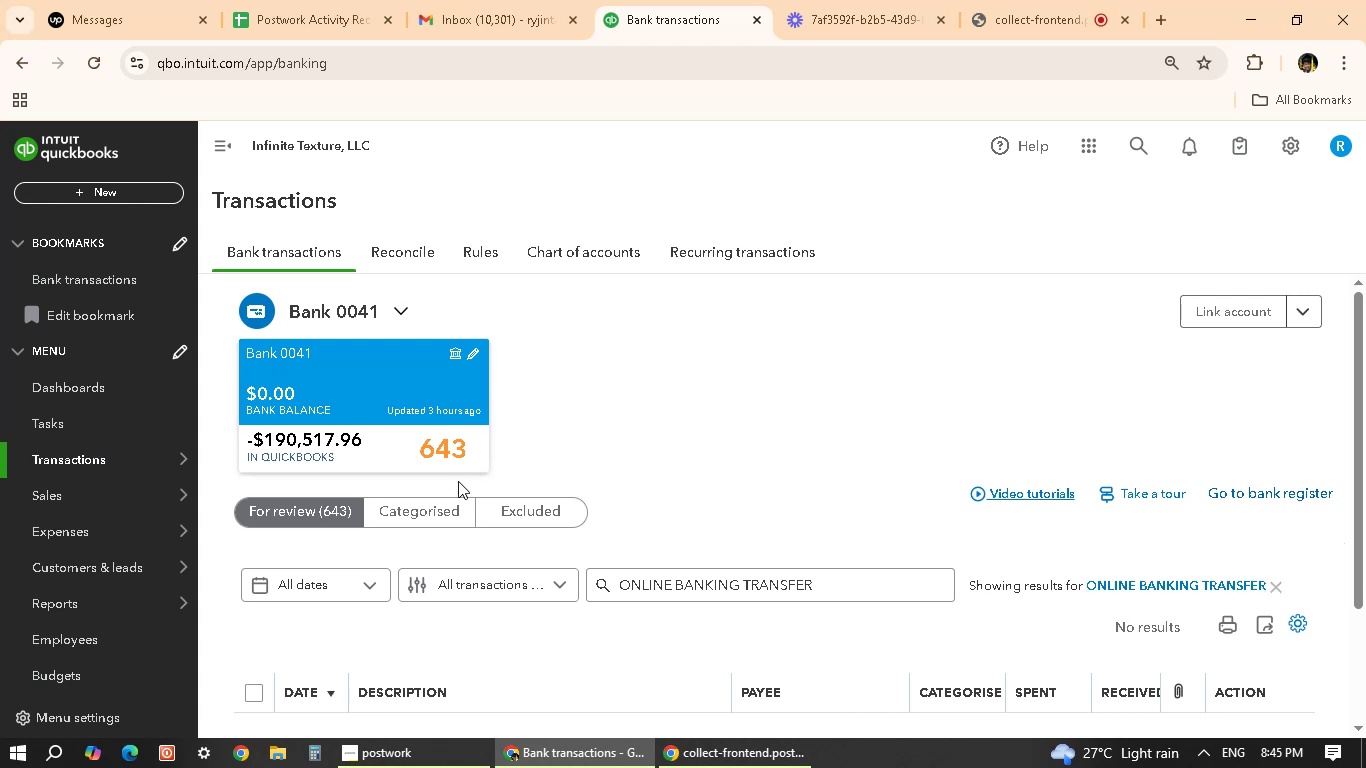 
wait(7.58)
 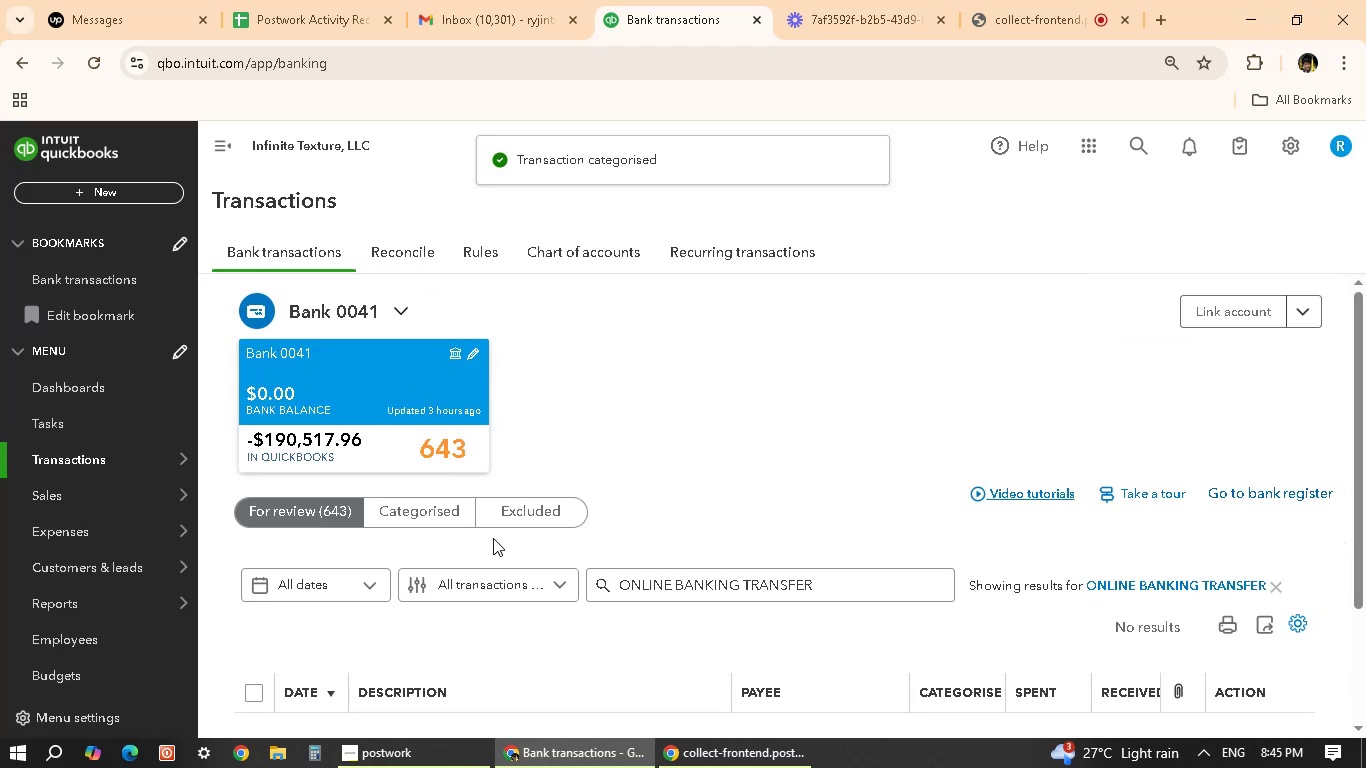 
scroll: coordinate [479, 449], scroll_direction: down, amount: 5.0
 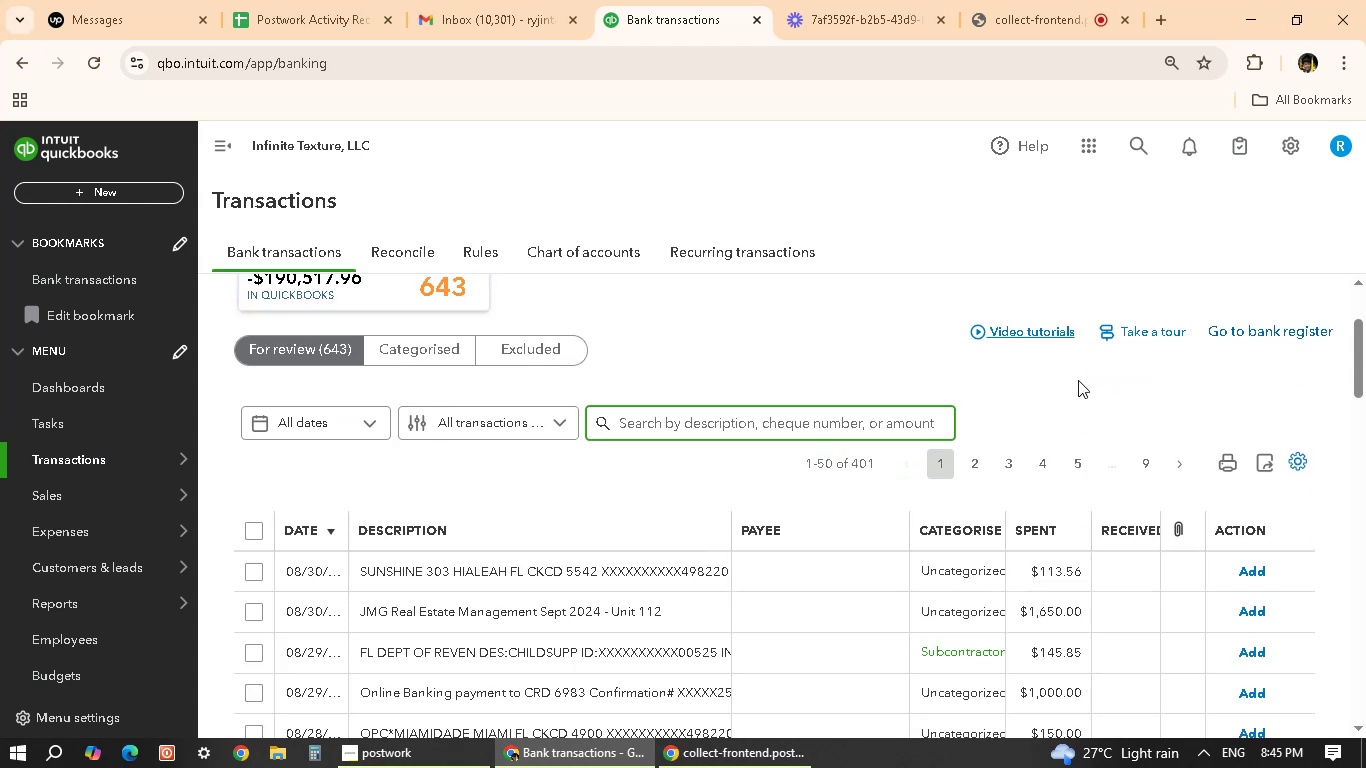 
wait(7.65)
 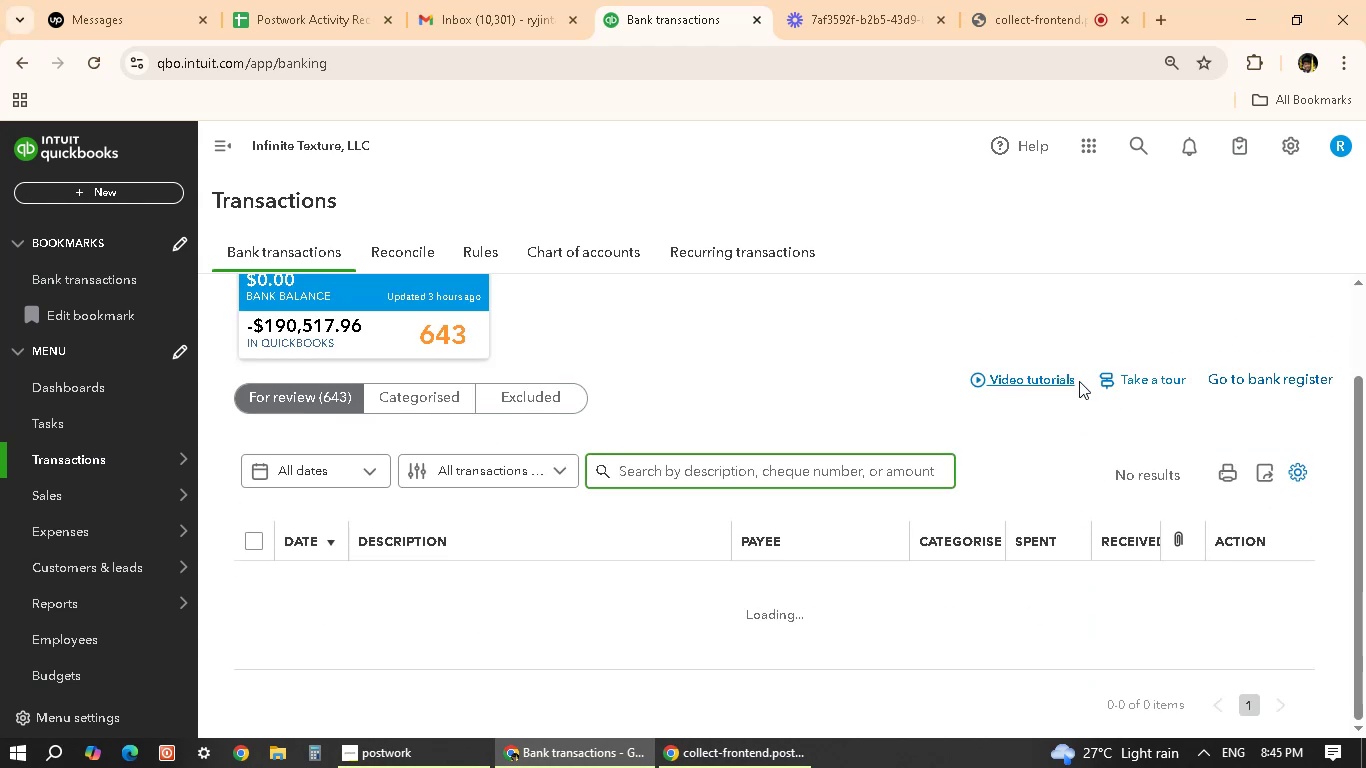 
scroll: coordinate [694, 563], scroll_direction: down, amount: 6.0
 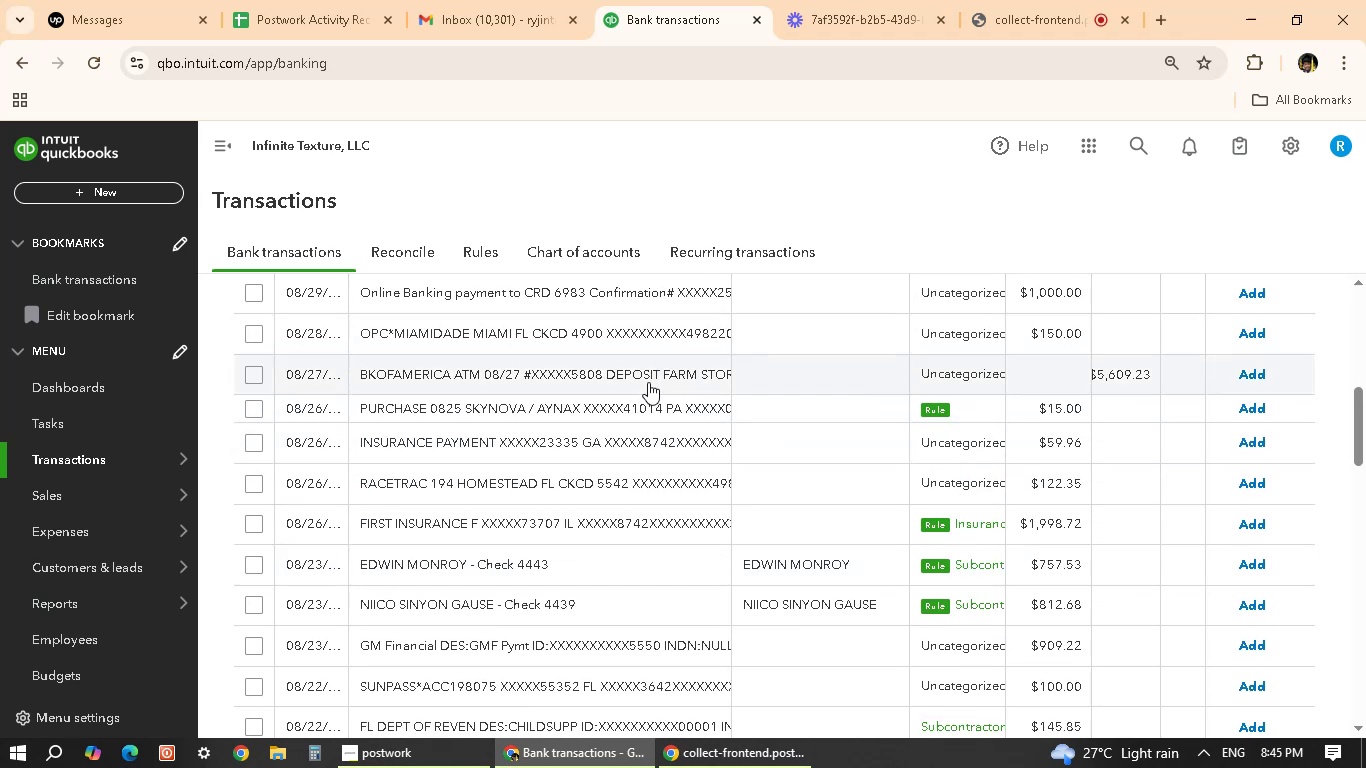 
wait(6.6)
 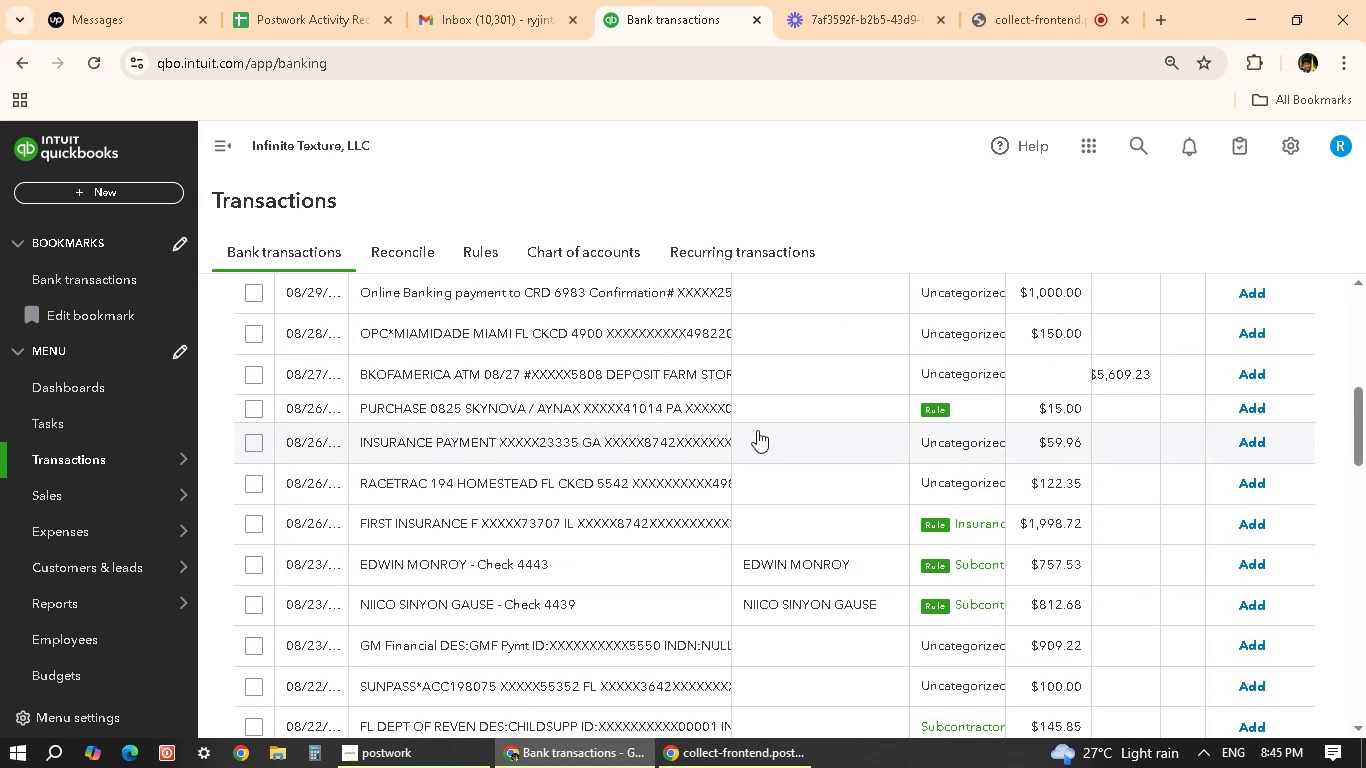 
scroll: coordinate [608, 553], scroll_direction: down, amount: 23.0
 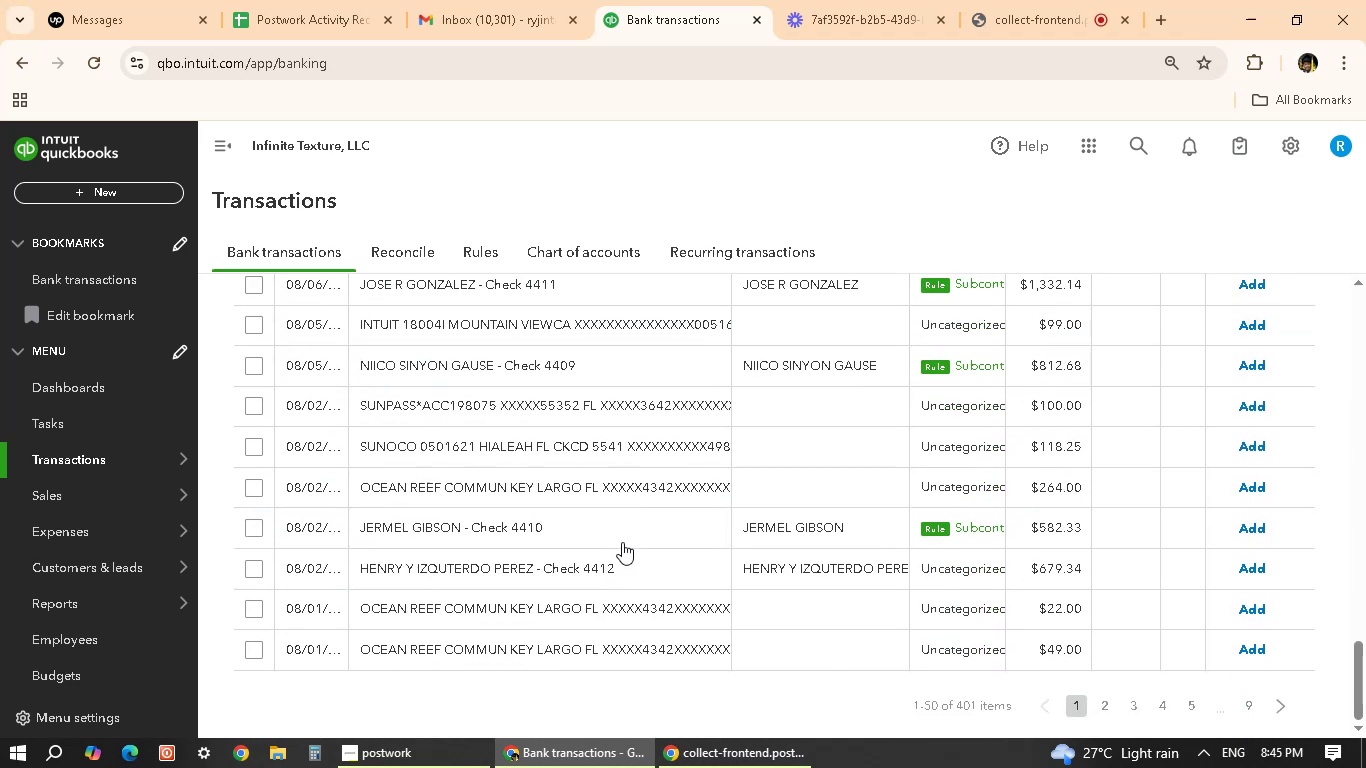 
scroll: coordinate [623, 540], scroll_direction: down, amount: 3.0
 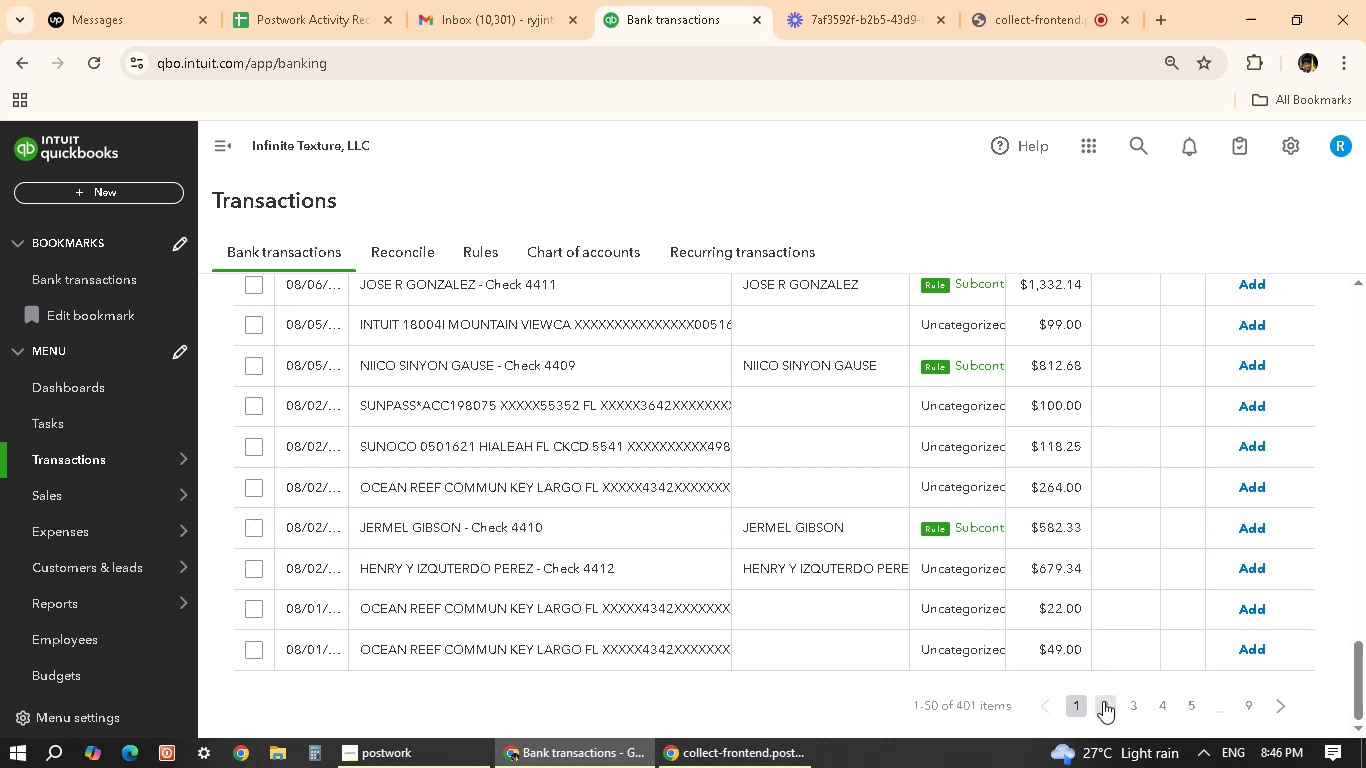 
left_click([1103, 701])
 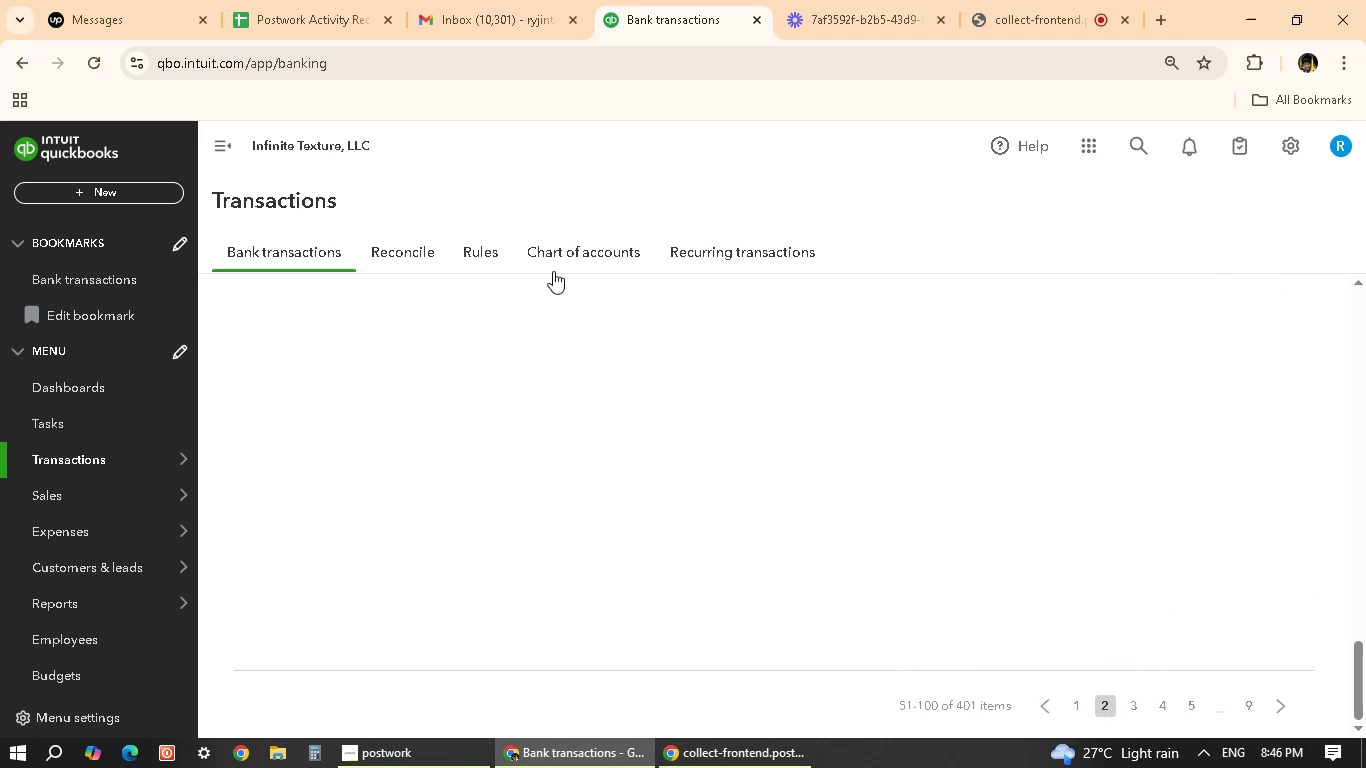 
wait(6.69)
 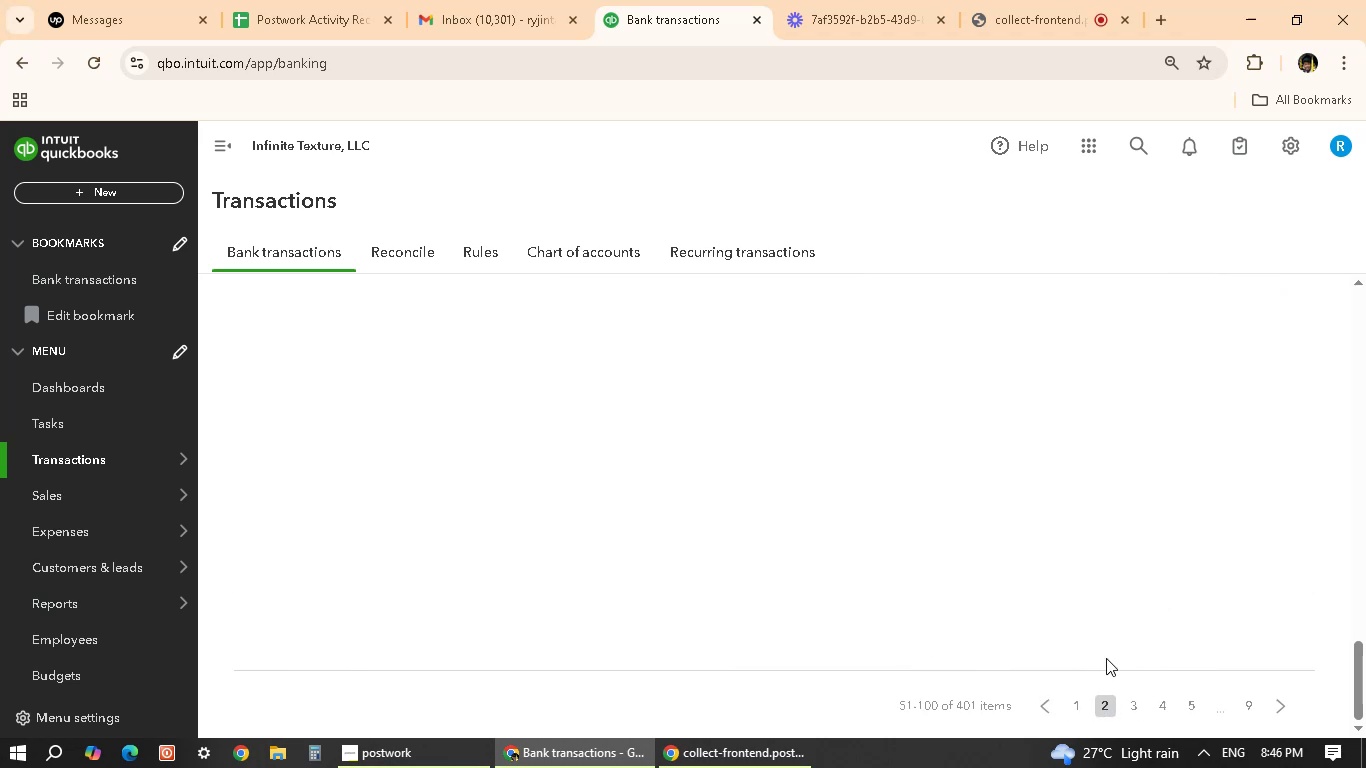 
mouse_move([547, 294])
 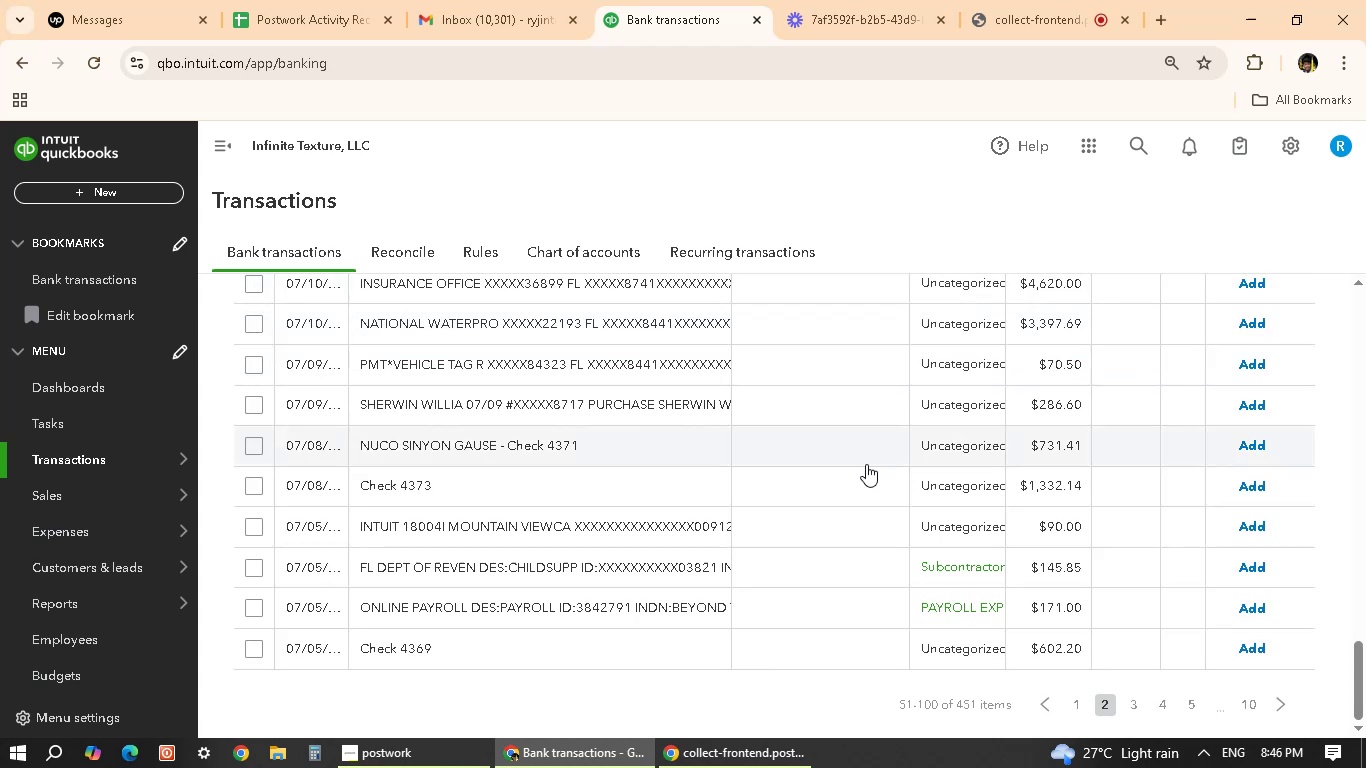 
scroll: coordinate [862, 452], scroll_direction: up, amount: 27.0
 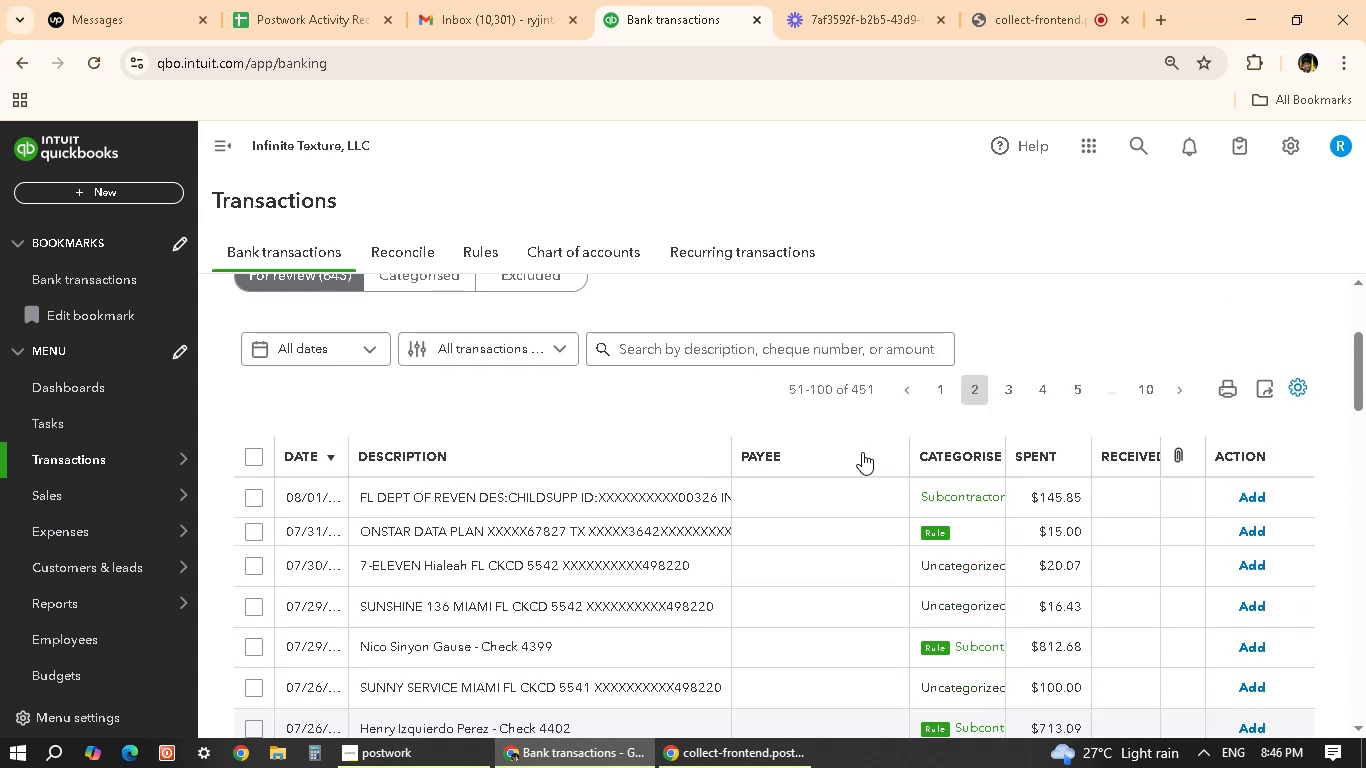 
scroll: coordinate [853, 458], scroll_direction: down, amount: 28.0
 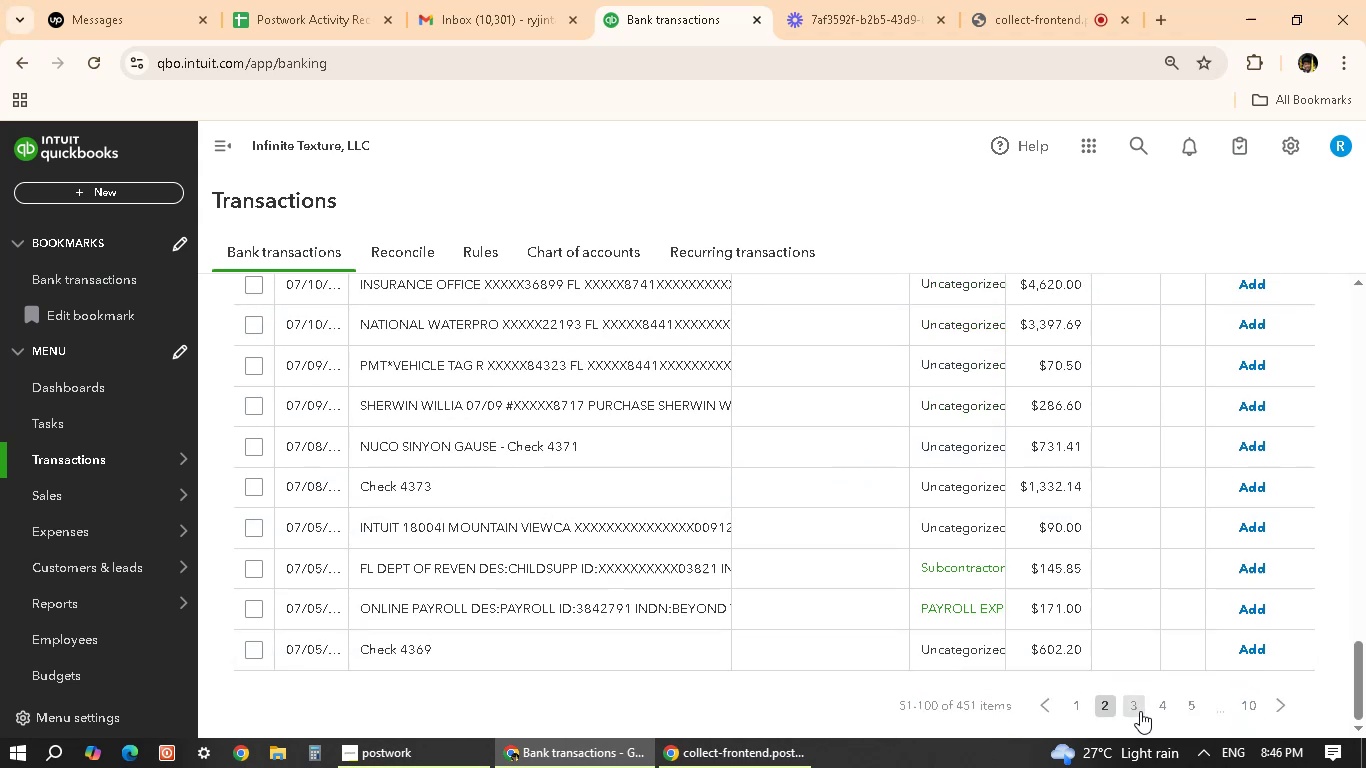 
left_click([1139, 708])
 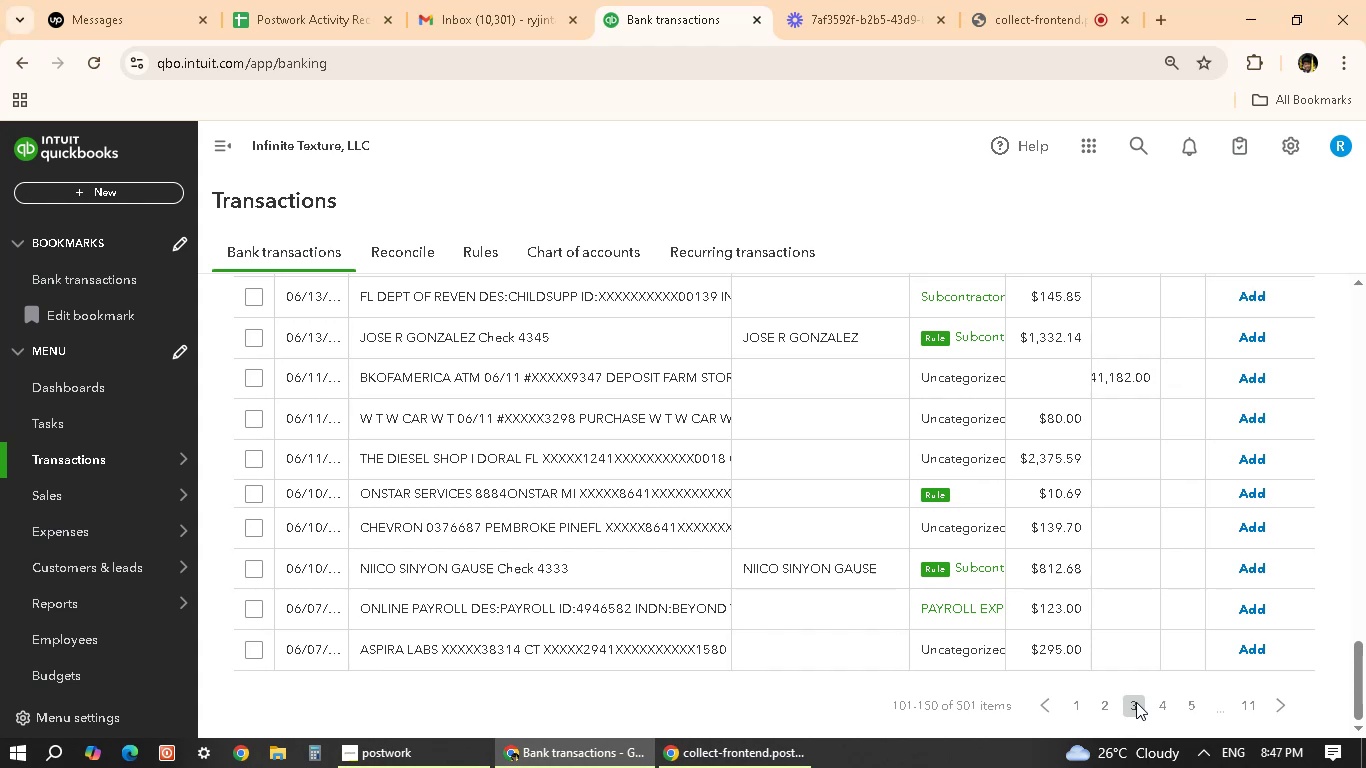 
wait(48.16)
 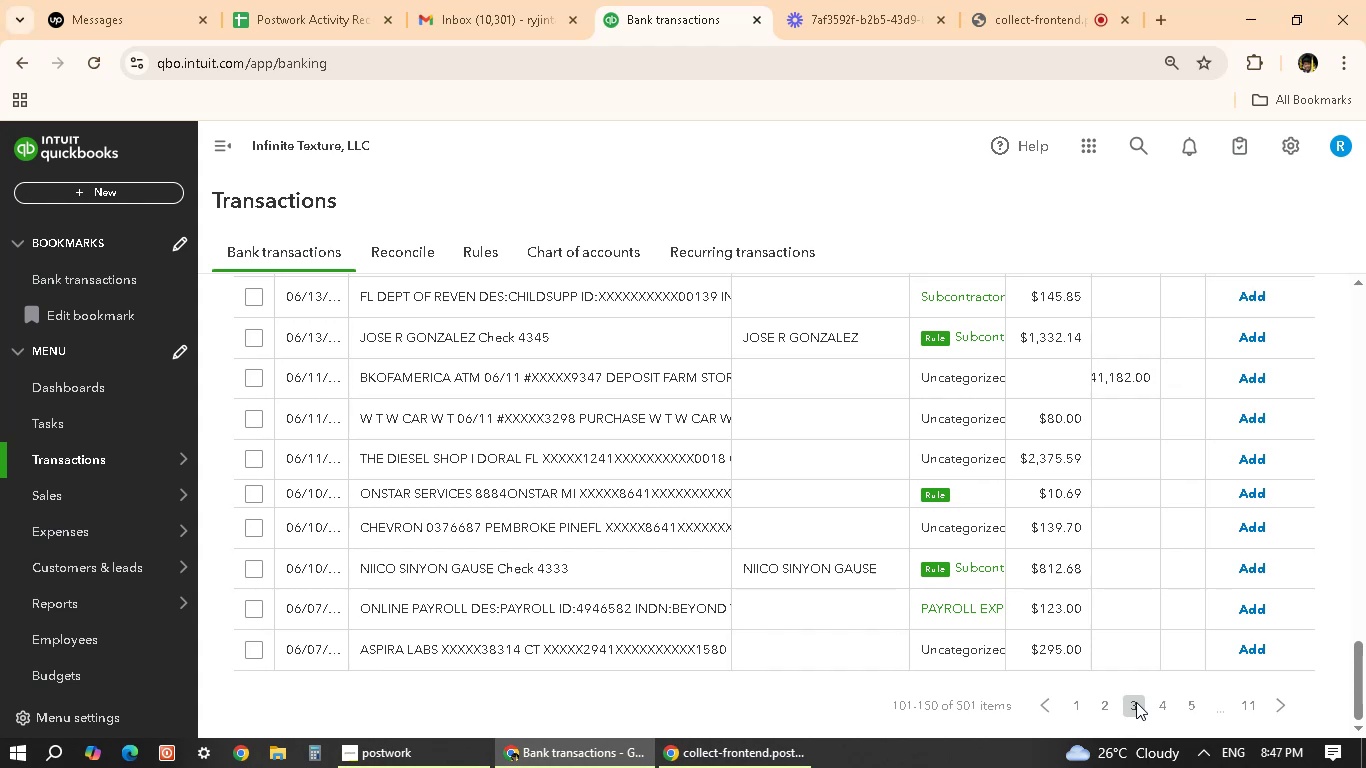 
scroll: coordinate [1056, 657], scroll_direction: down, amount: 3.0
 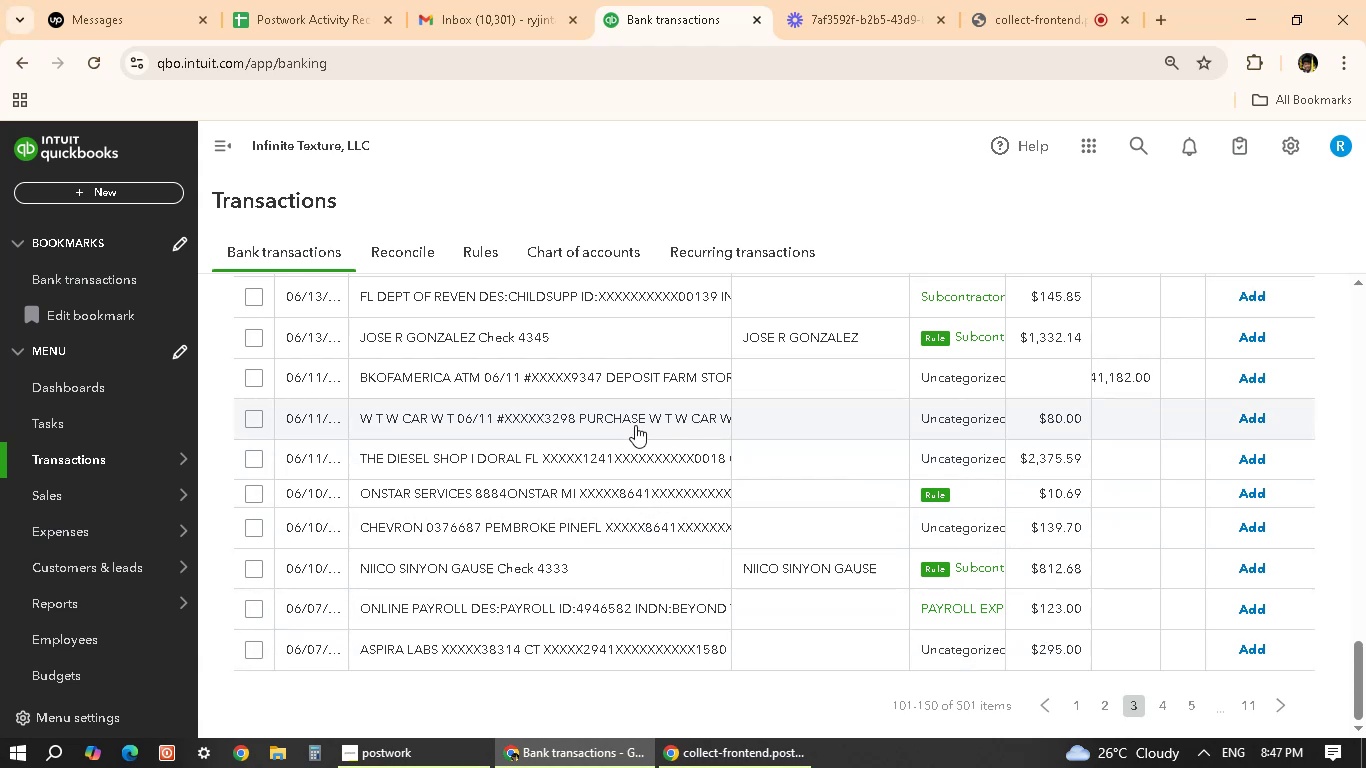 
wait(5.37)
 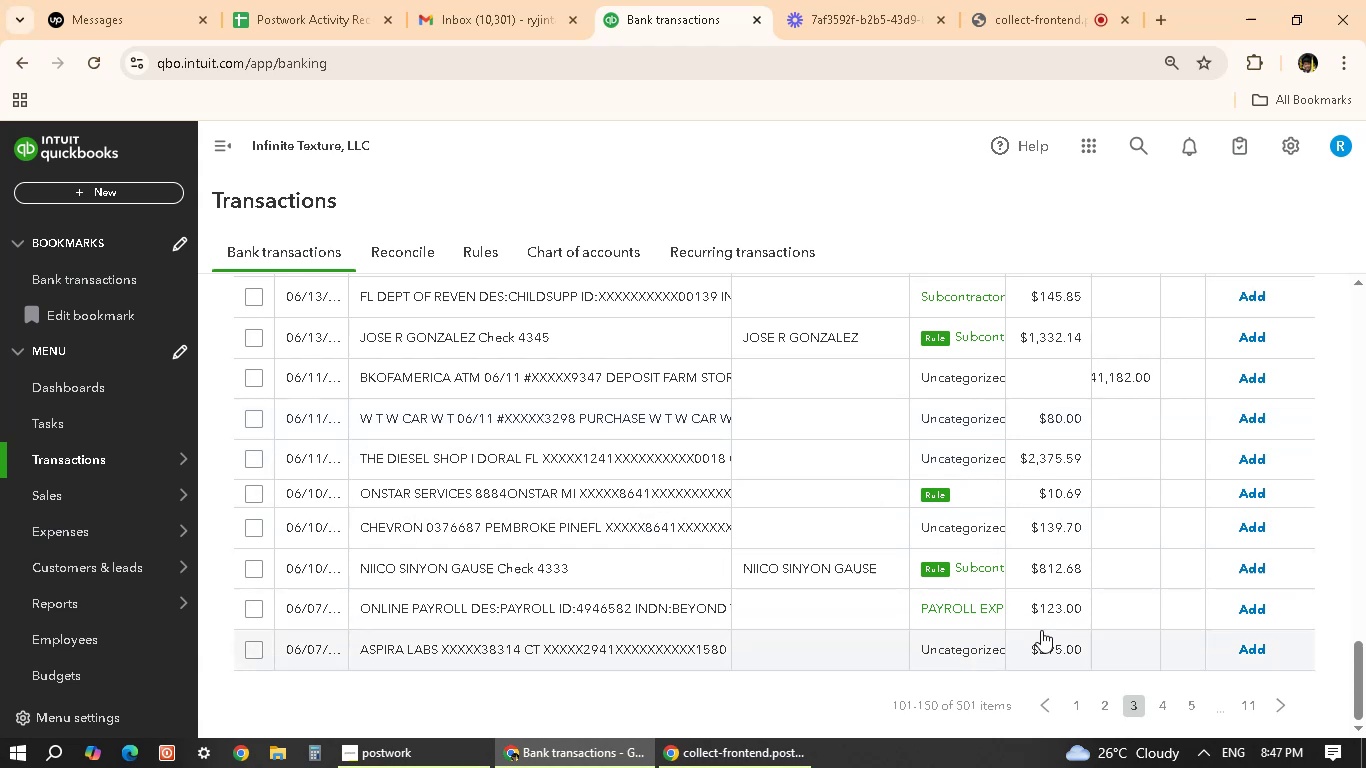 
left_click([686, 384])
 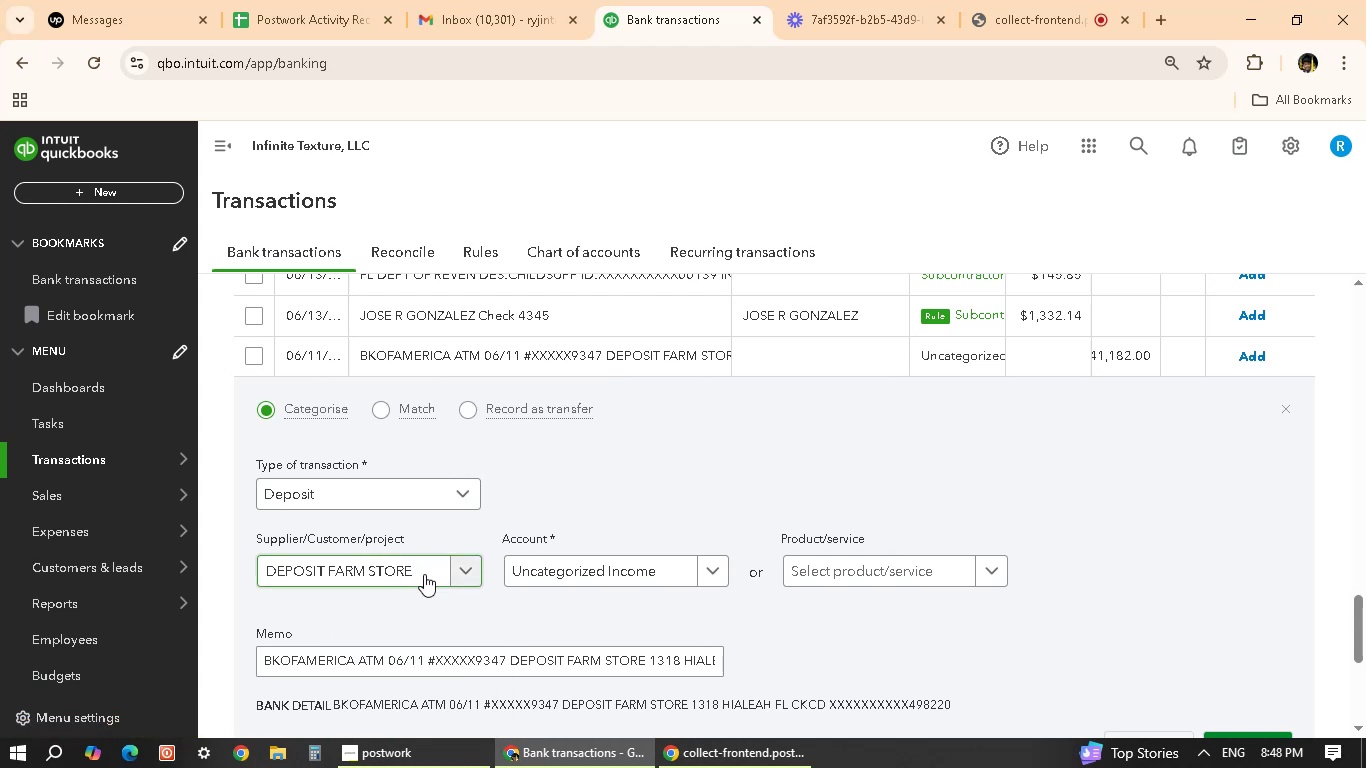 
wait(57.07)
 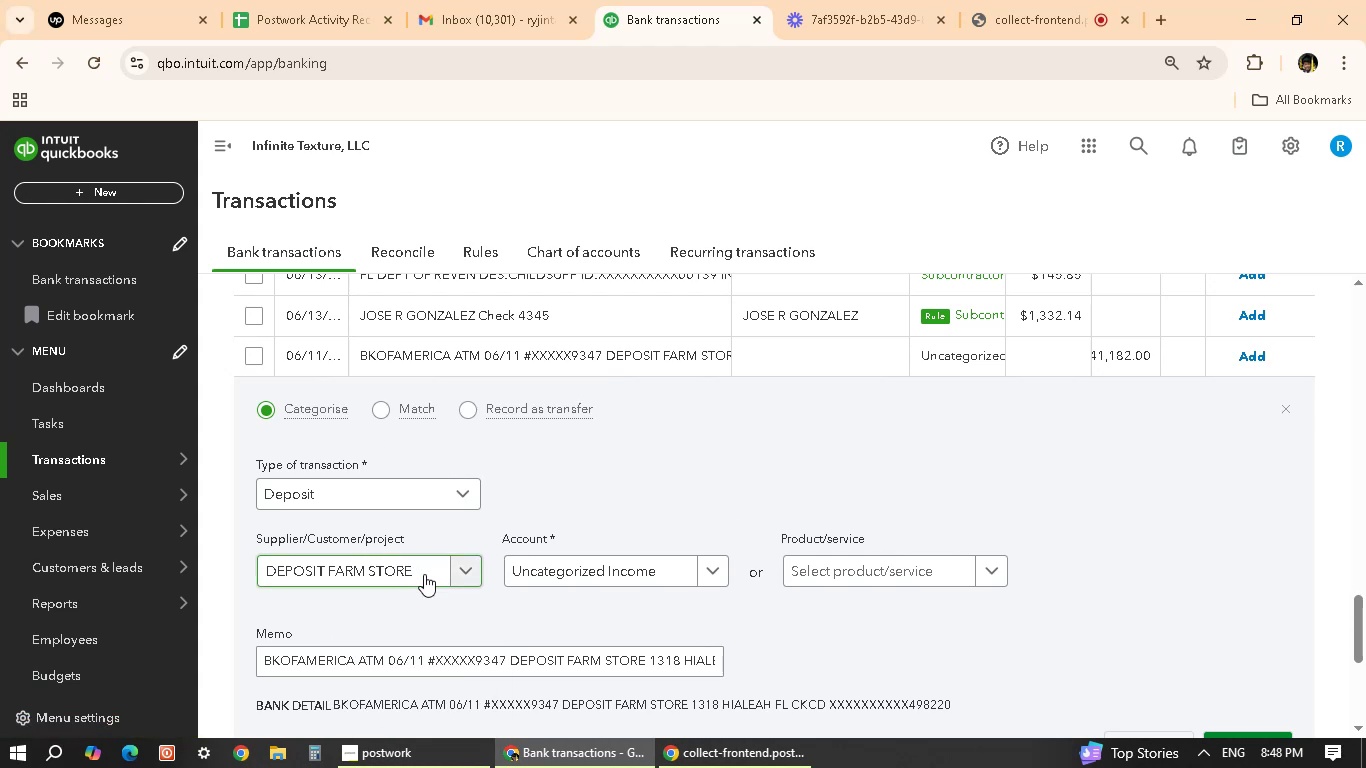 
left_click([705, 568])
 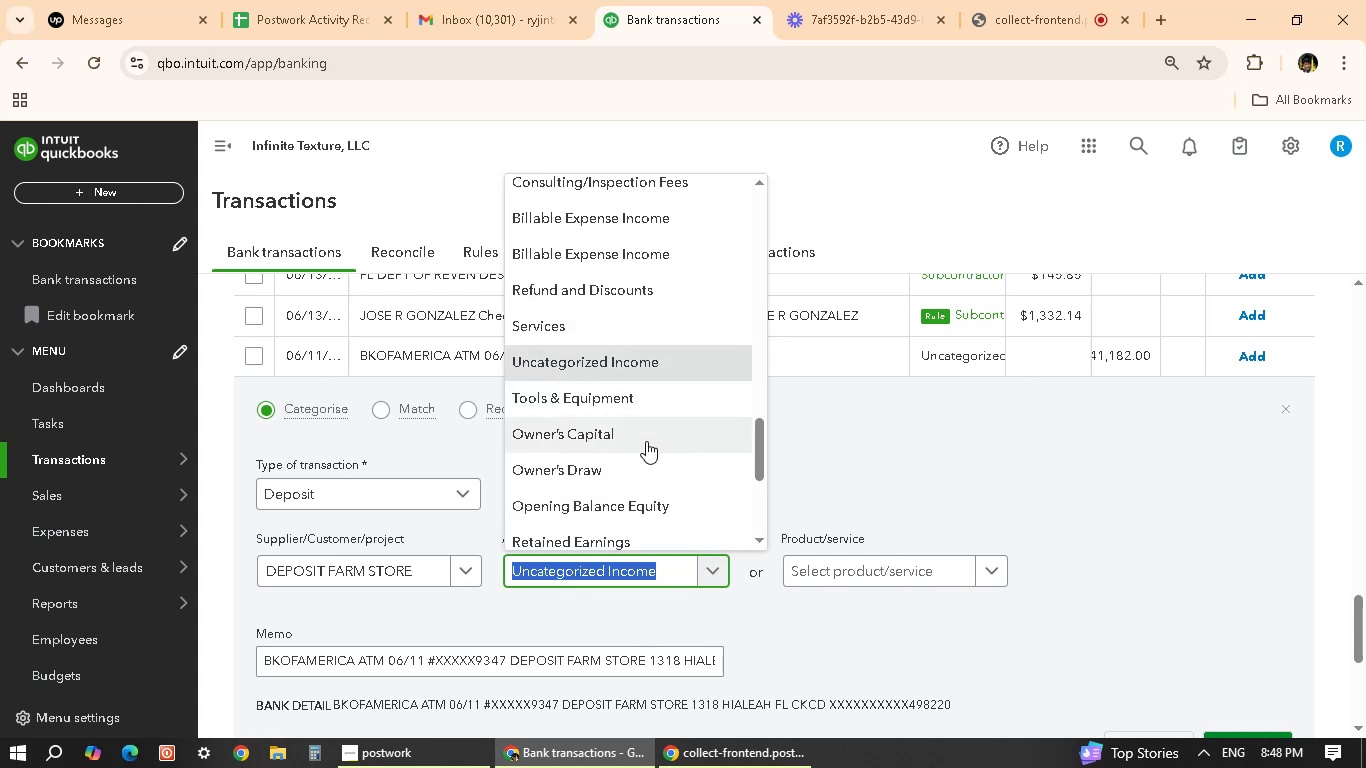 
scroll: coordinate [641, 439], scroll_direction: up, amount: 4.0
 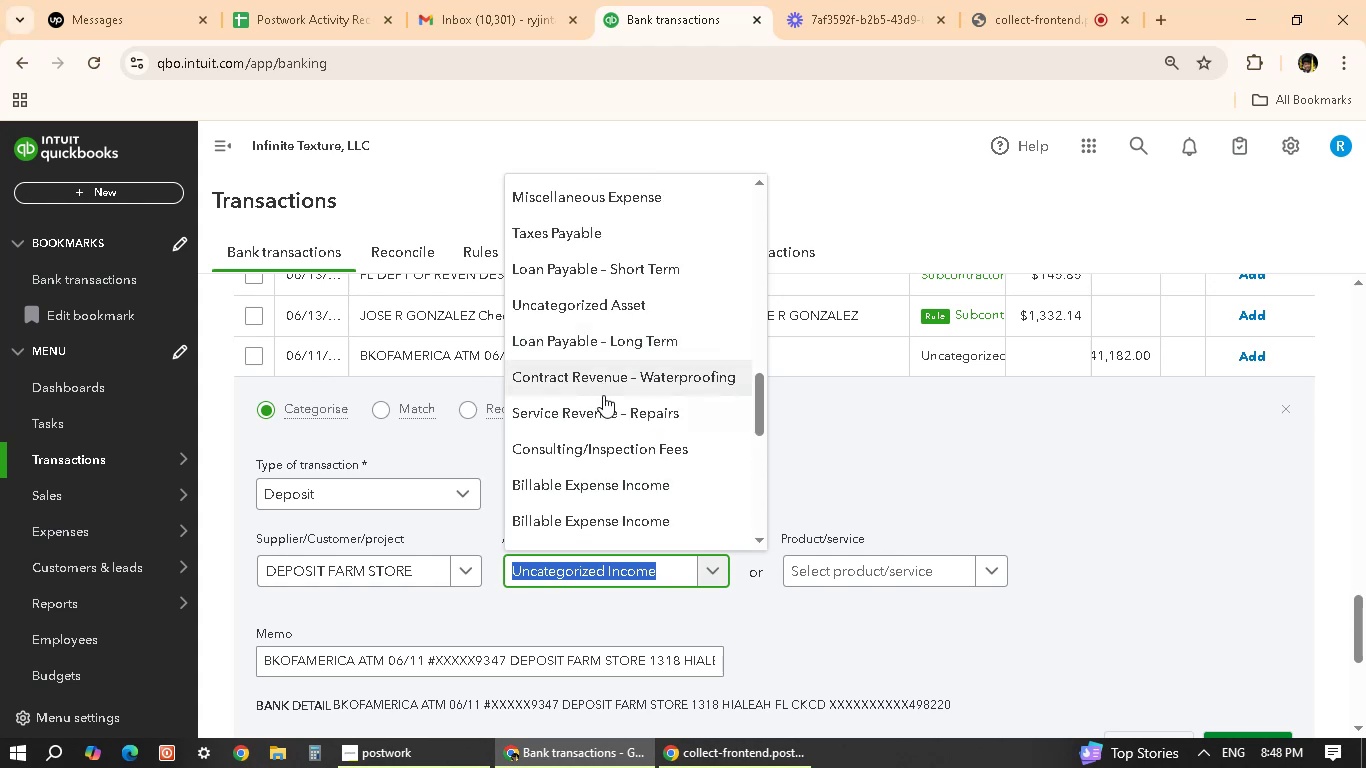 
wait(7.16)
 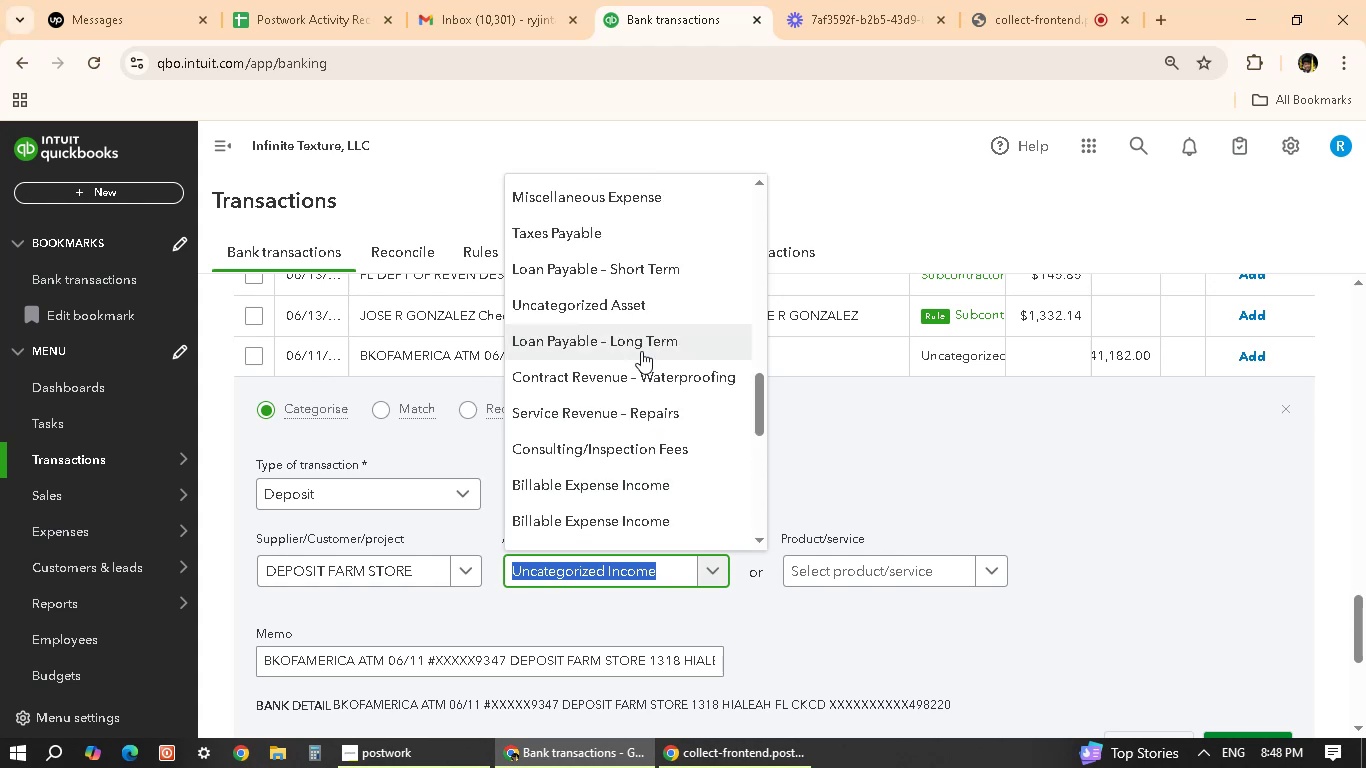 
scroll: coordinate [647, 402], scroll_direction: up, amount: 16.0
 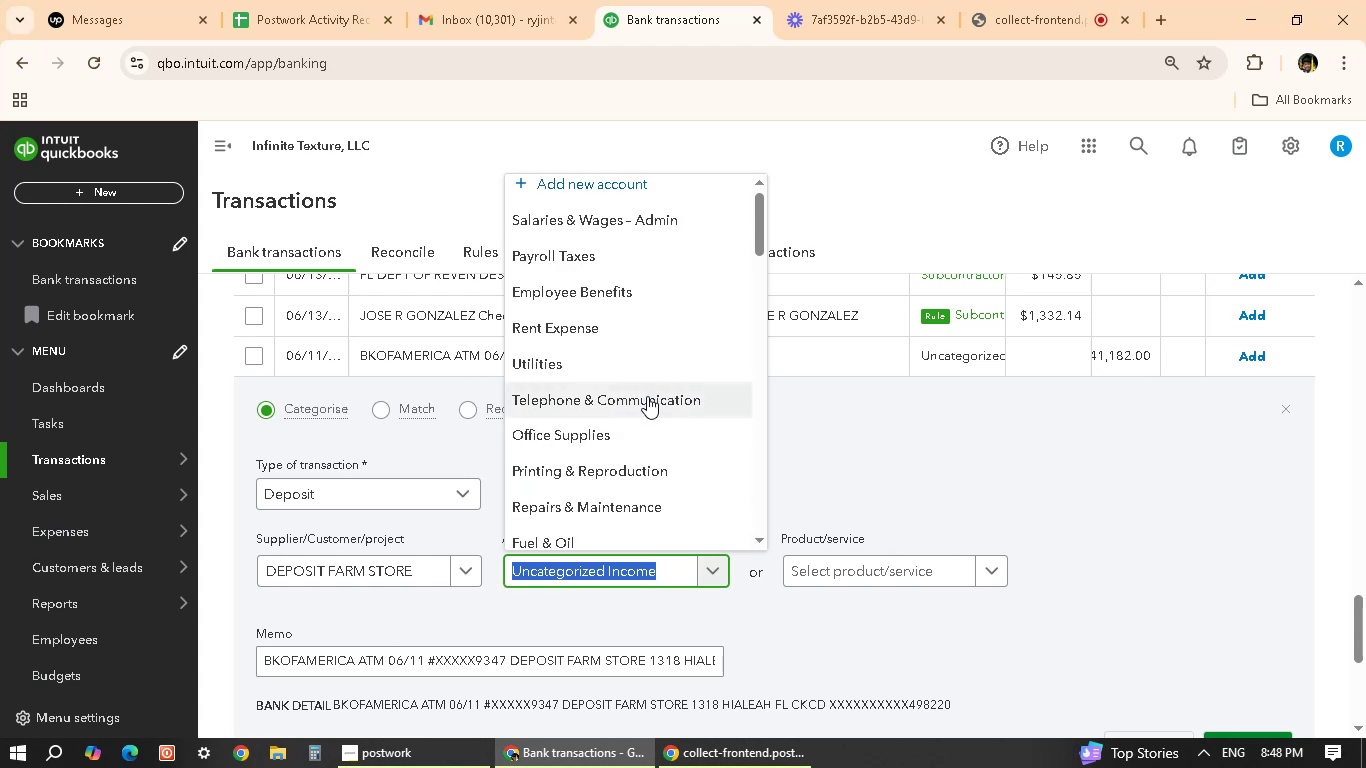 
scroll: coordinate [647, 395], scroll_direction: up, amount: 2.0
 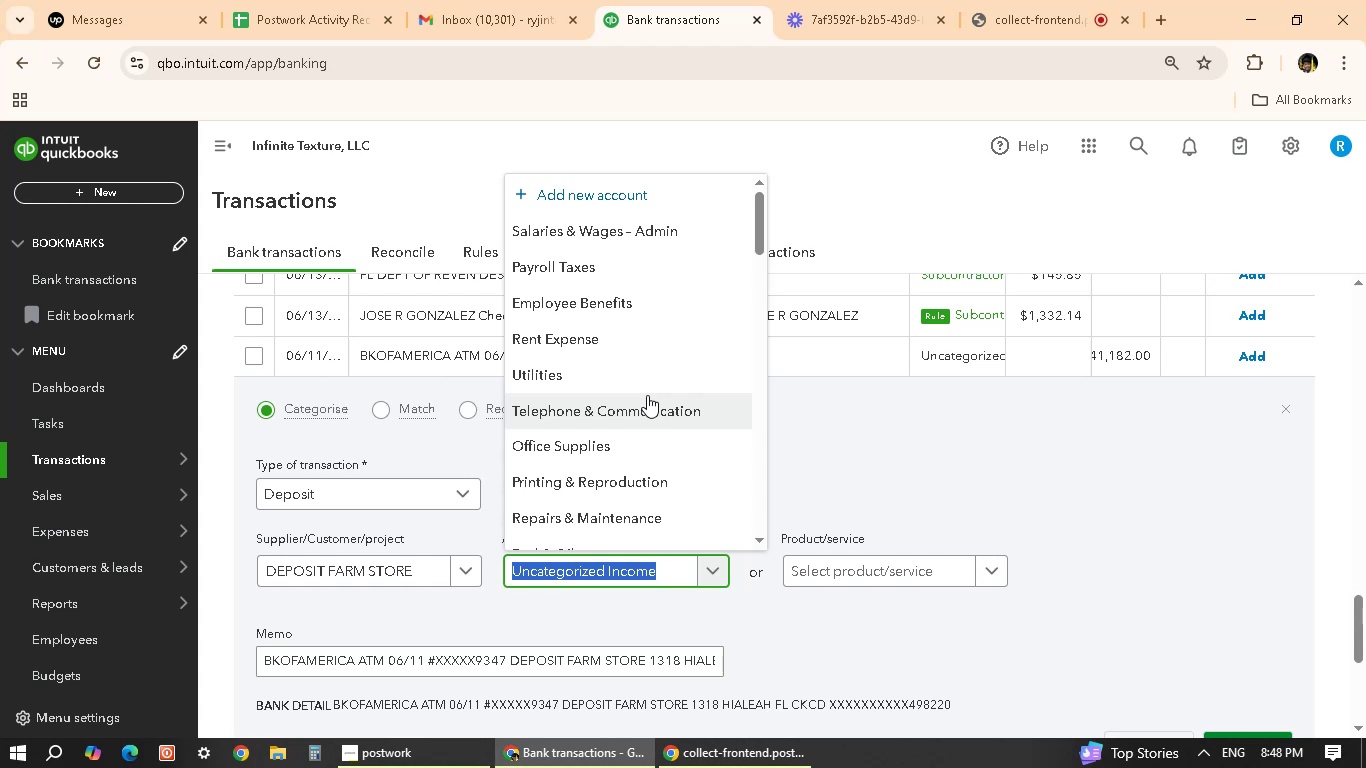 
wait(15.18)
 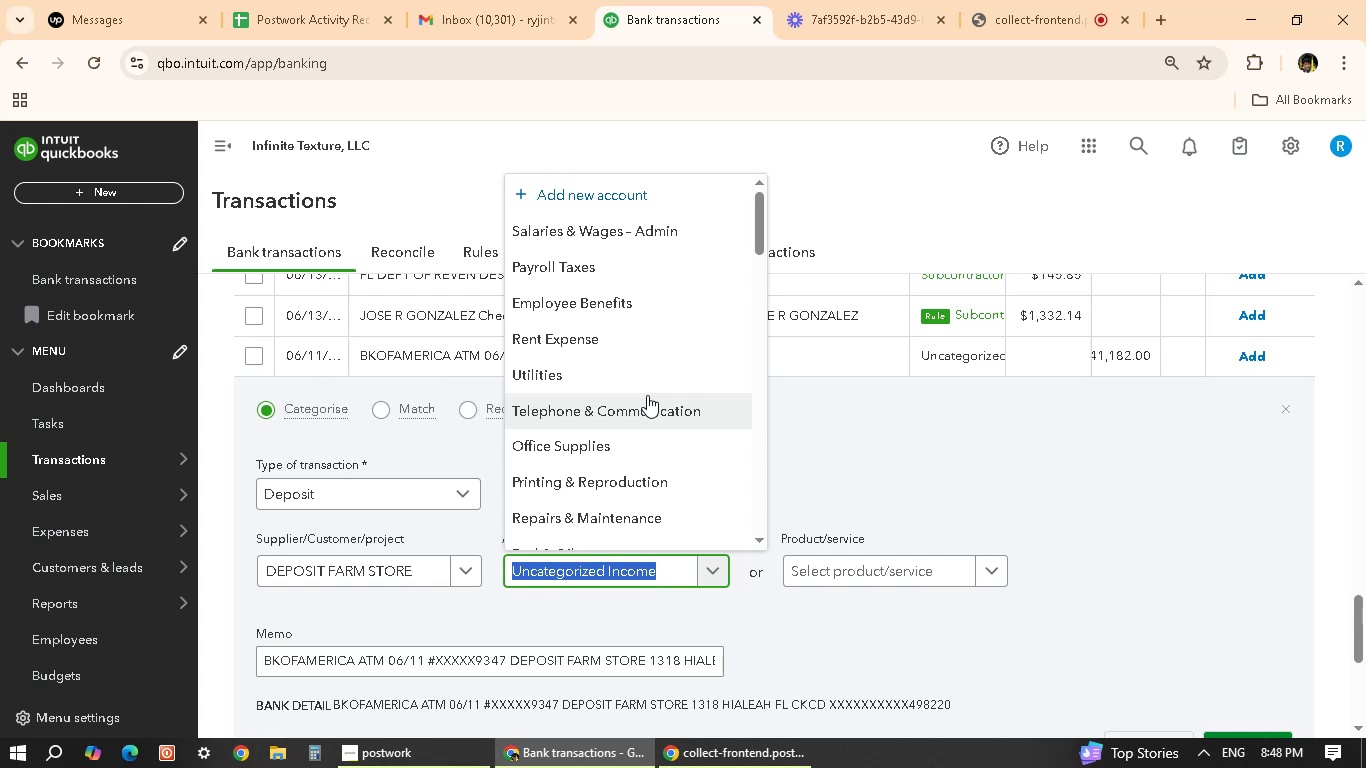 
scroll: coordinate [632, 329], scroll_direction: down, amount: 1.0
 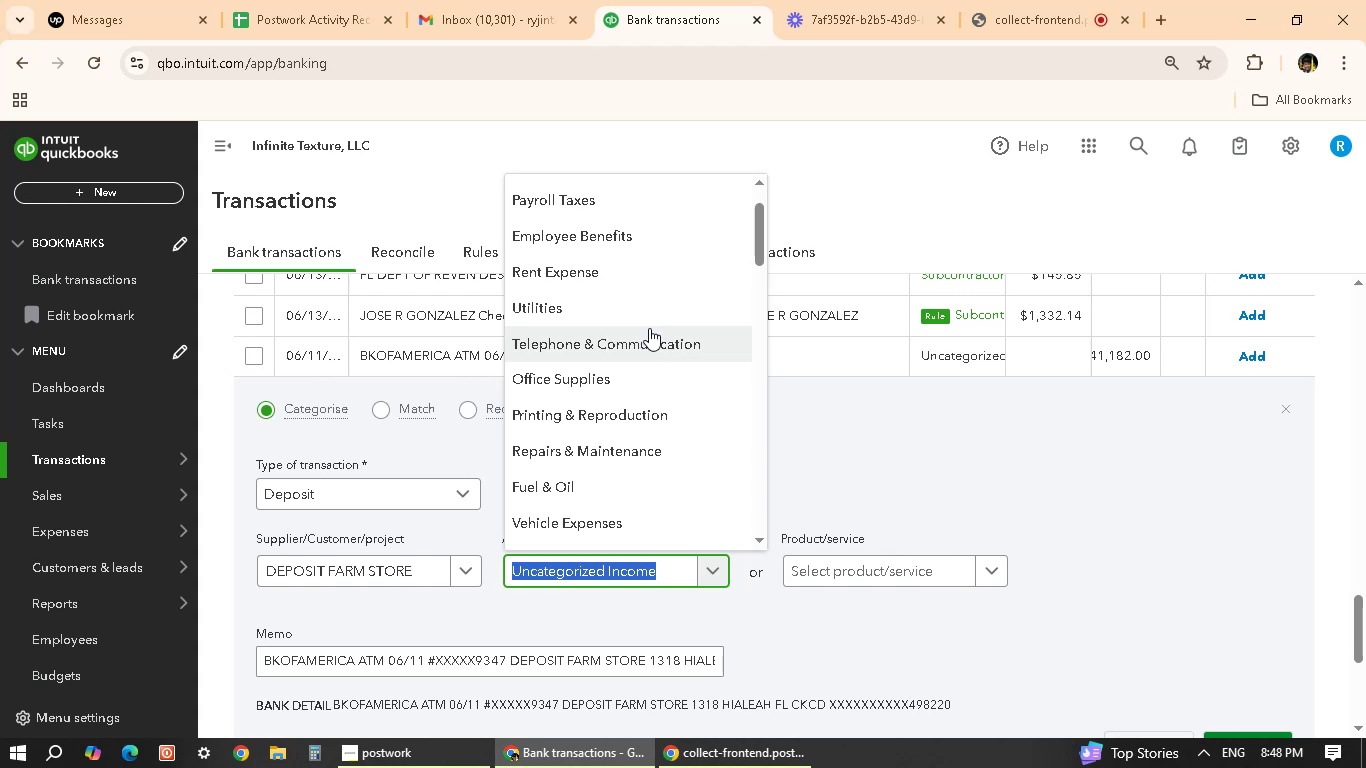 
scroll: coordinate [650, 328], scroll_direction: up, amount: 2.0
 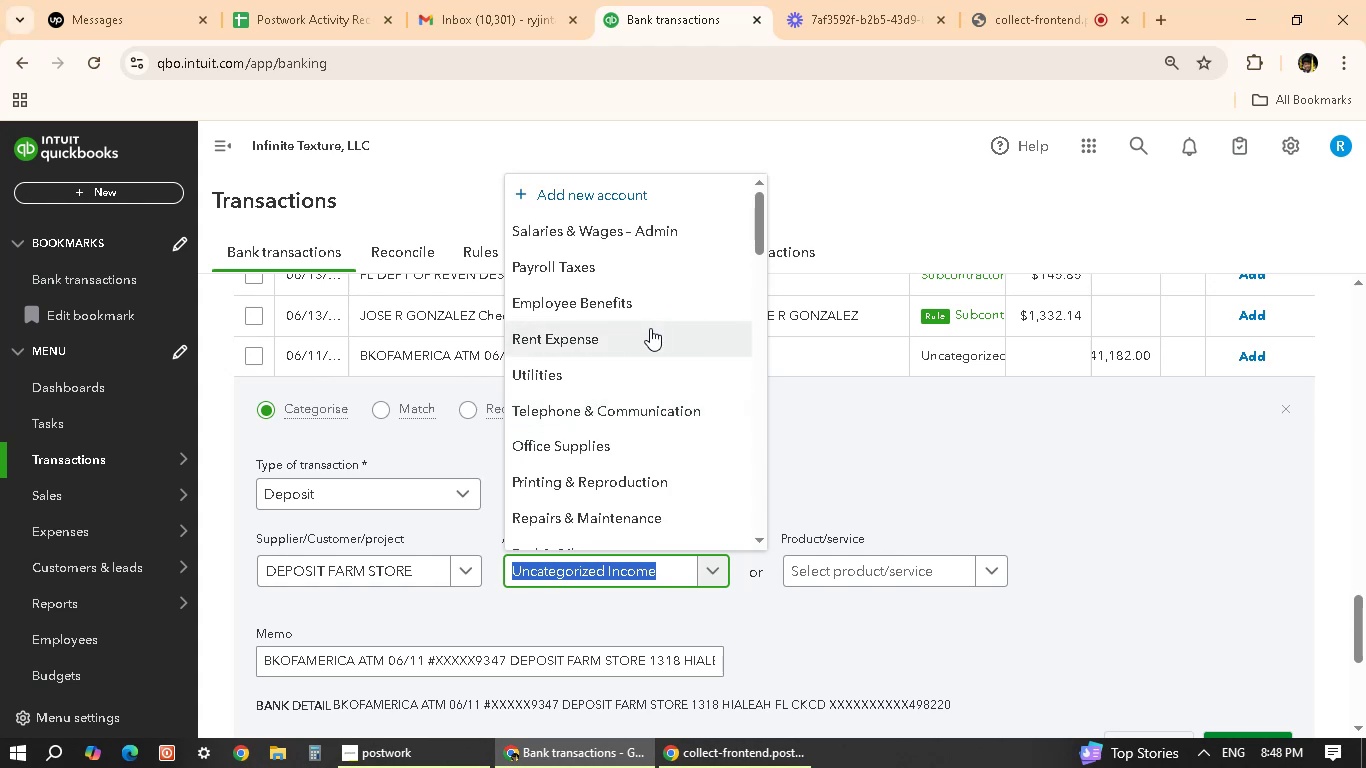 
scroll: coordinate [650, 327], scroll_direction: down, amount: 1.0
 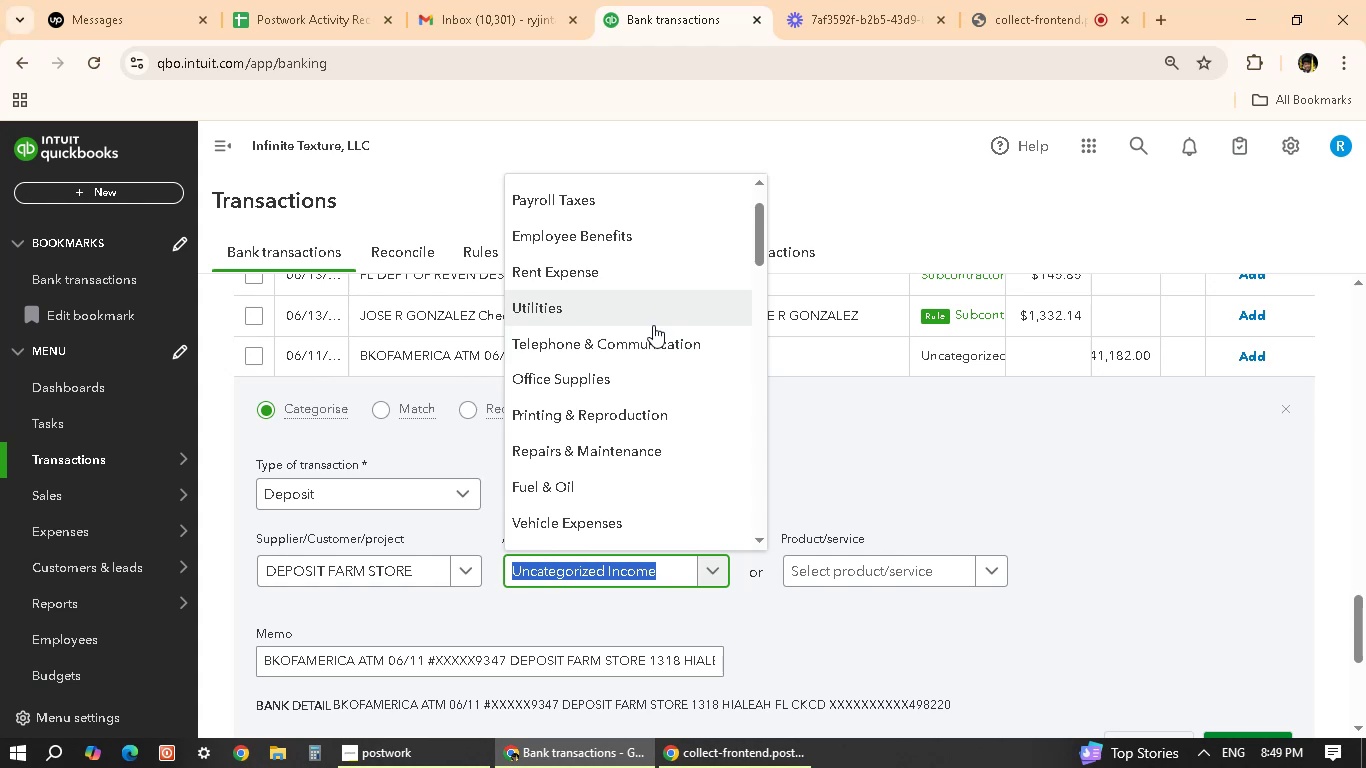 
wait(16.55)
 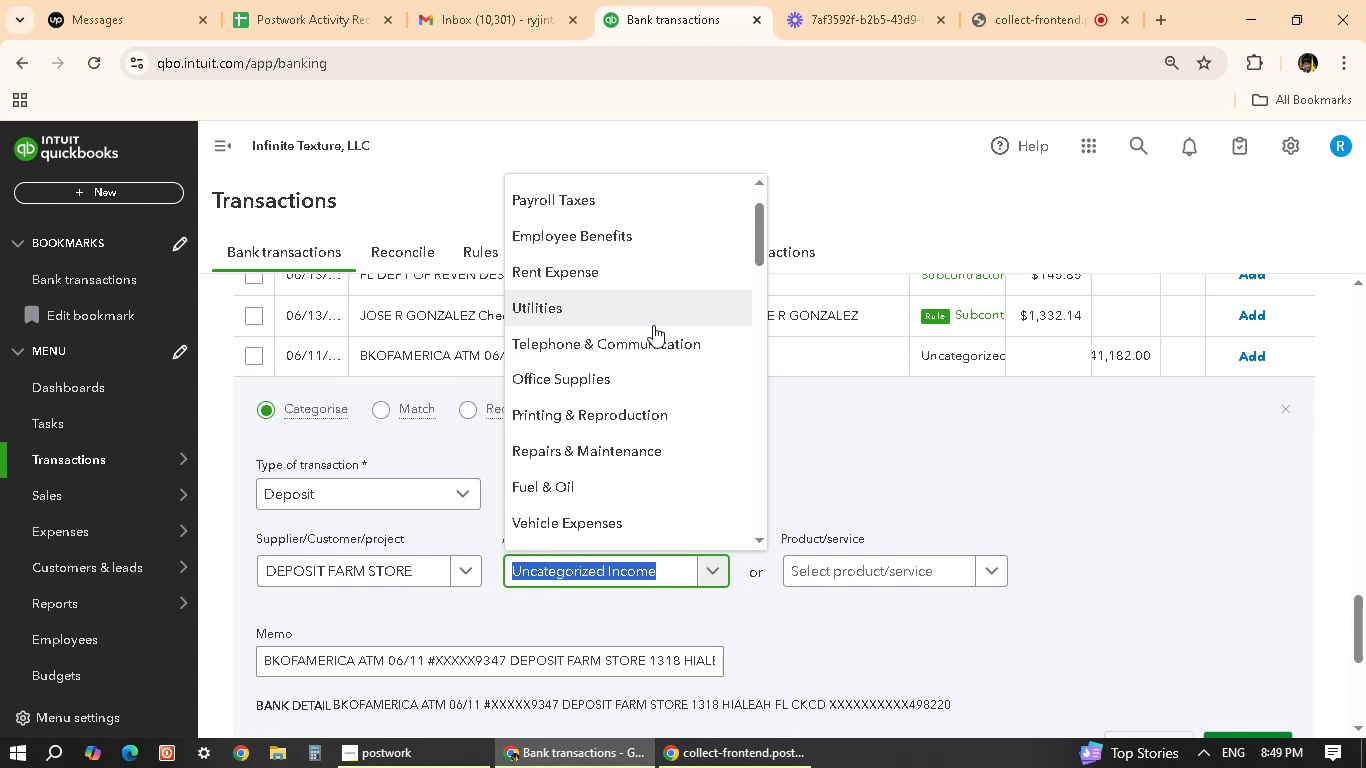 
scroll: coordinate [653, 331], scroll_direction: down, amount: 2.0
 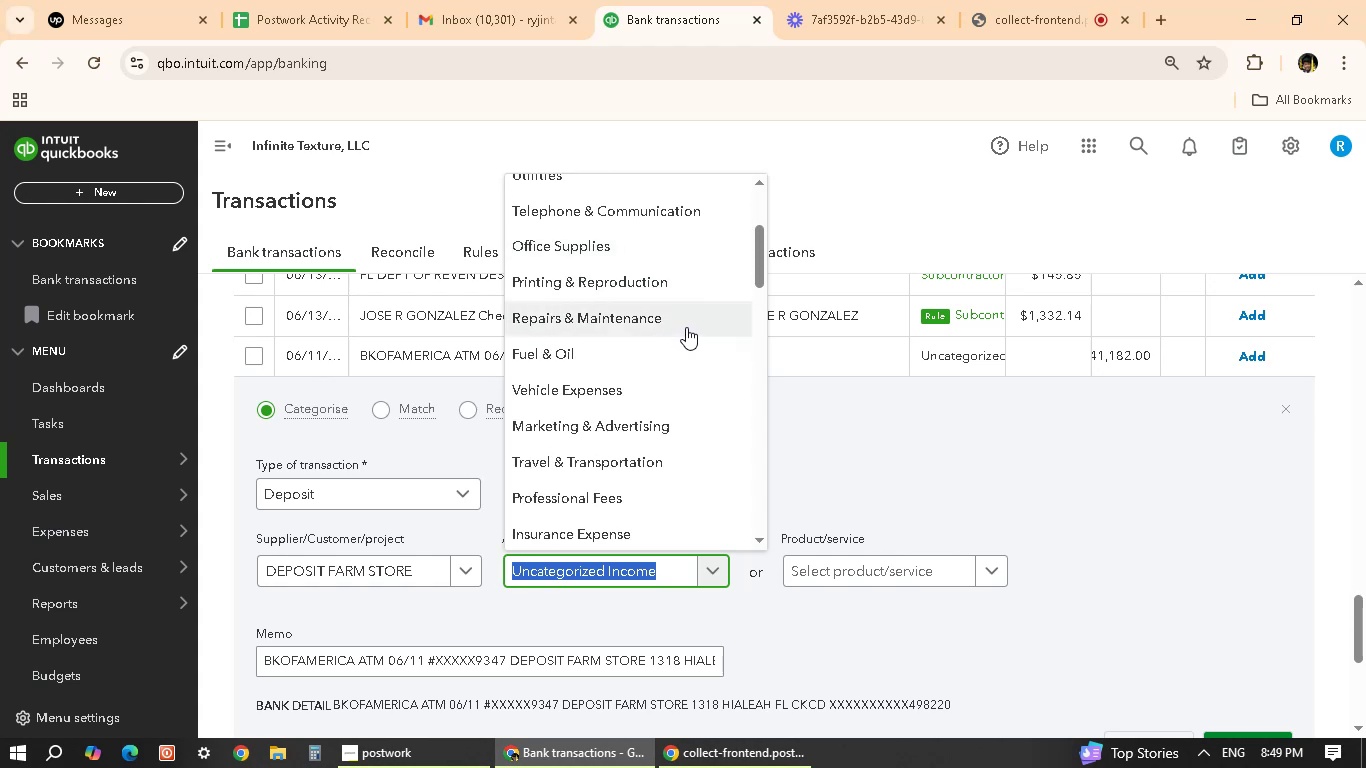 
wait(7.58)
 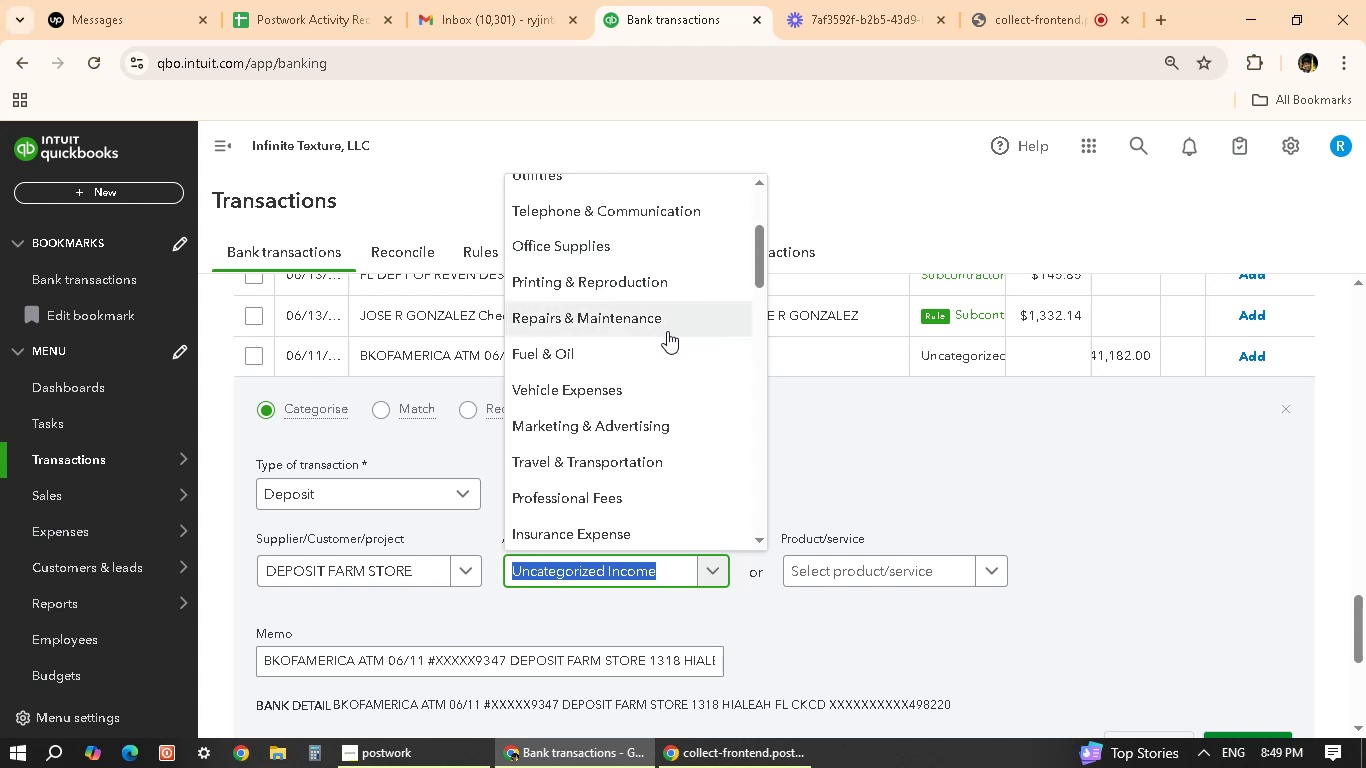 
scroll: coordinate [685, 334], scroll_direction: down, amount: 2.0
 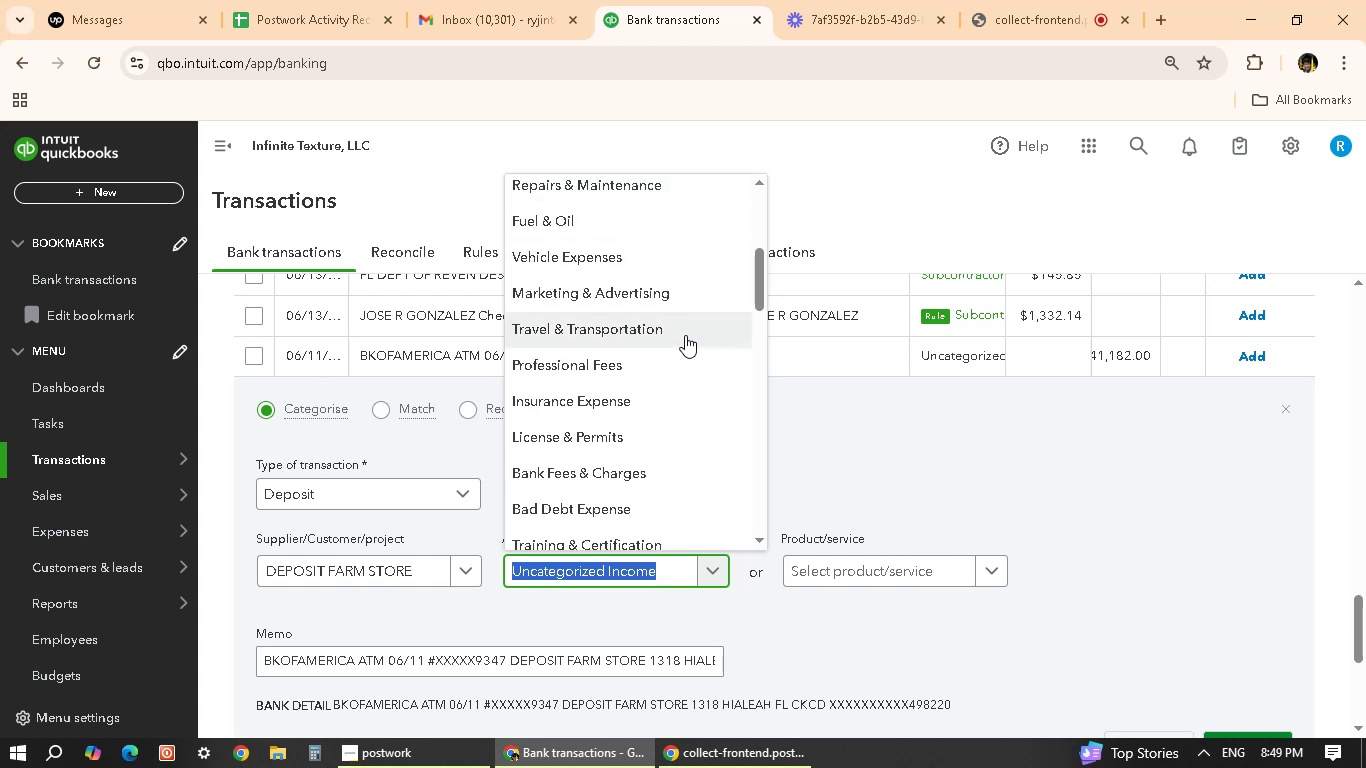 
wait(13.42)
 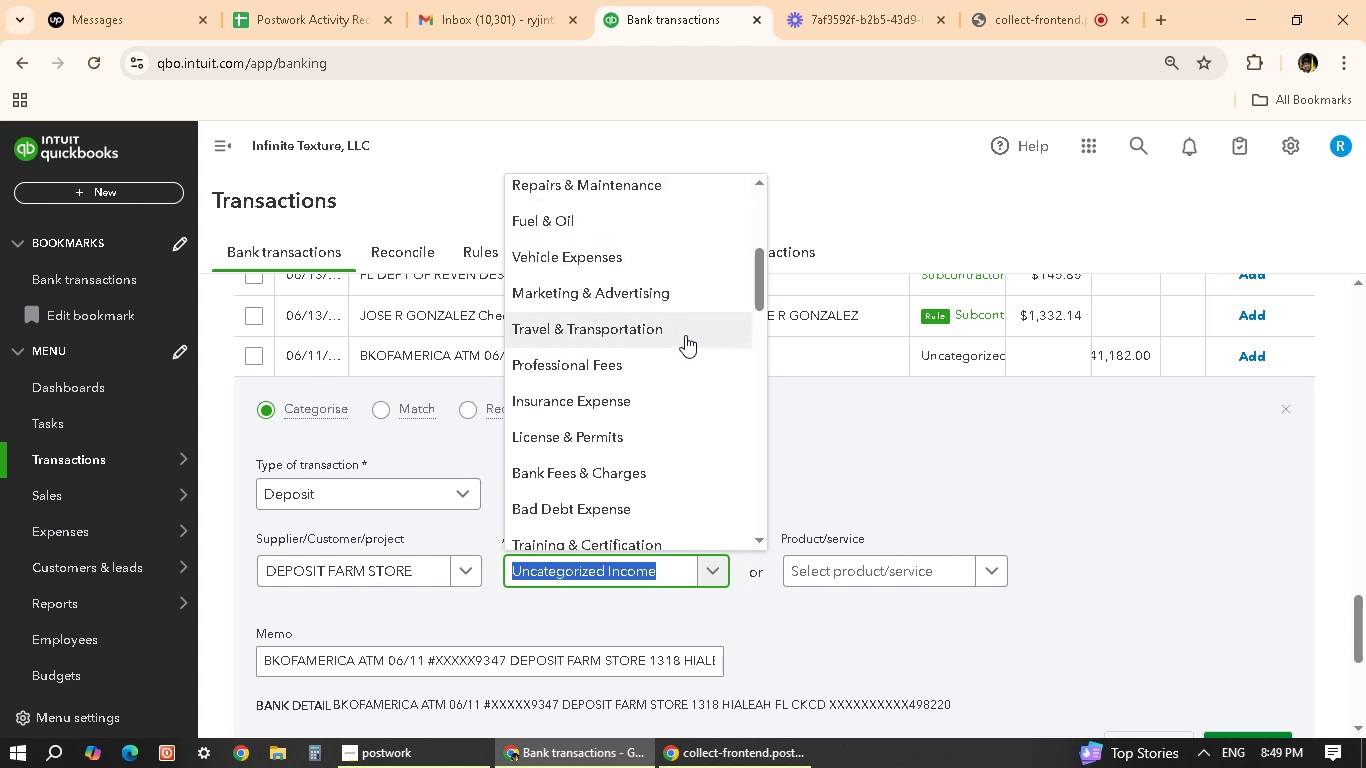 
scroll: coordinate [651, 436], scroll_direction: down, amount: 8.0
 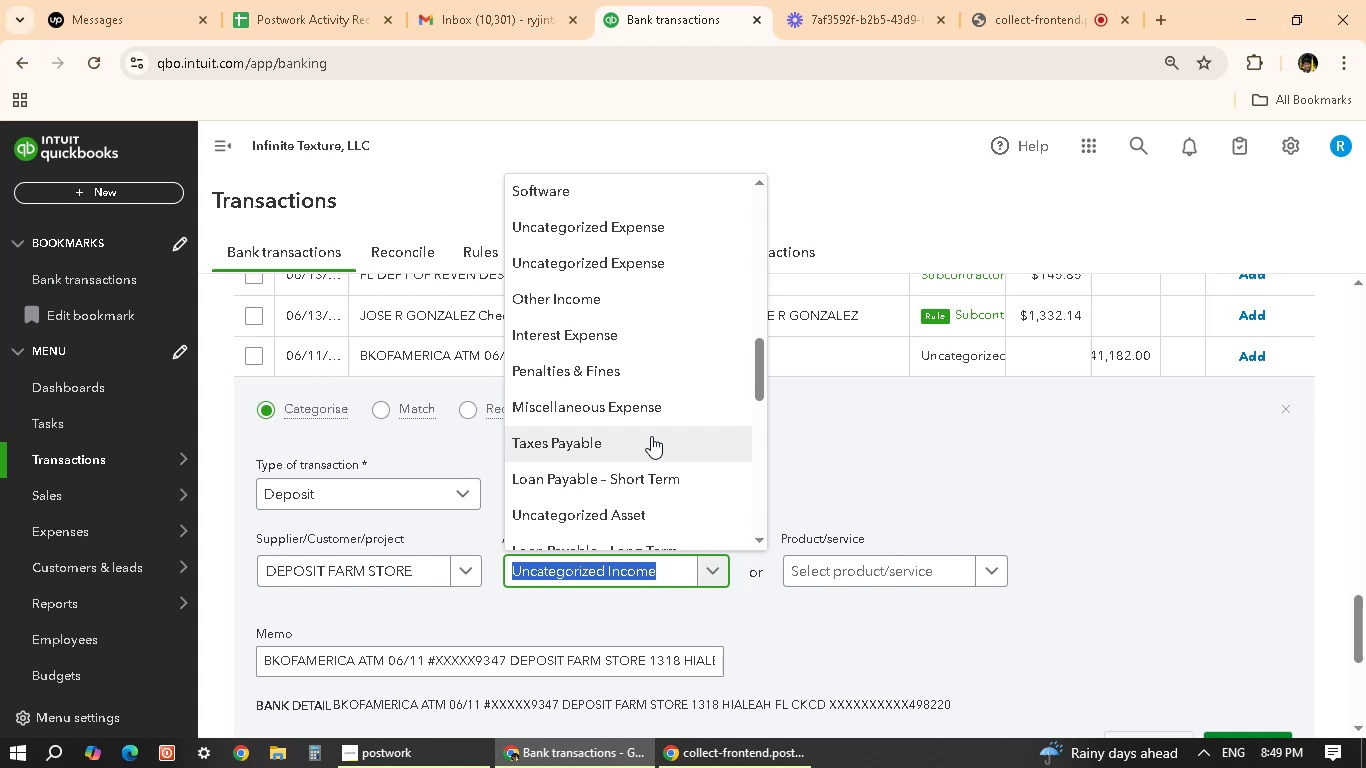 
wait(14.7)
 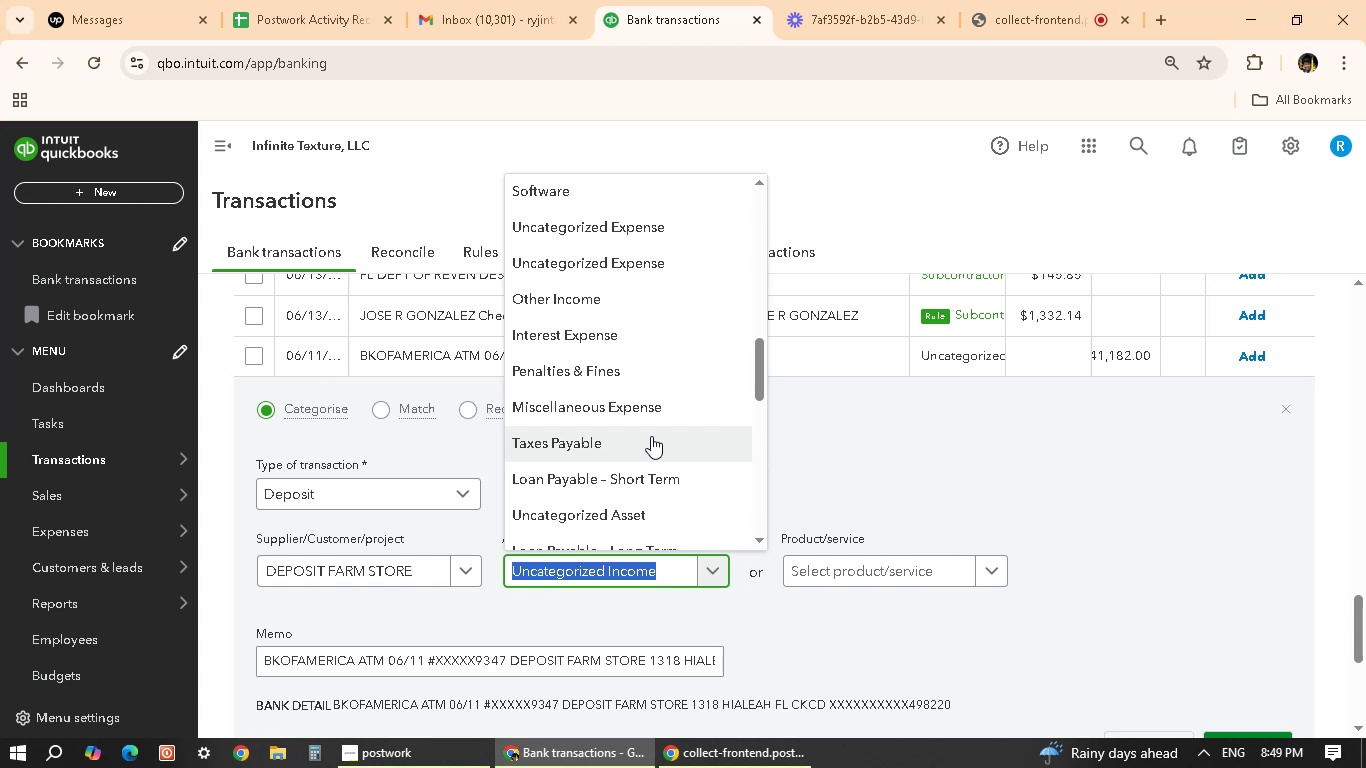 
scroll: coordinate [634, 435], scroll_direction: down, amount: 6.0
 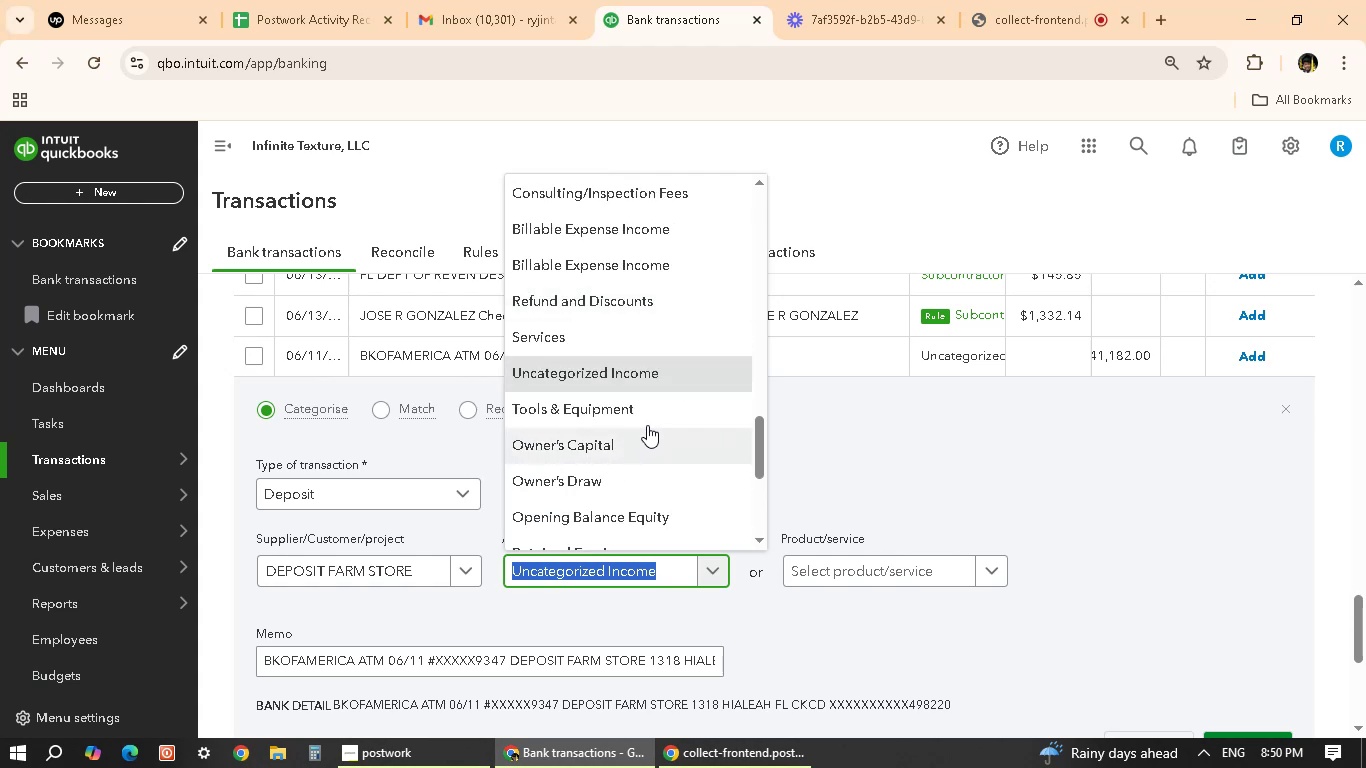 
scroll: coordinate [661, 417], scroll_direction: down, amount: 5.0
 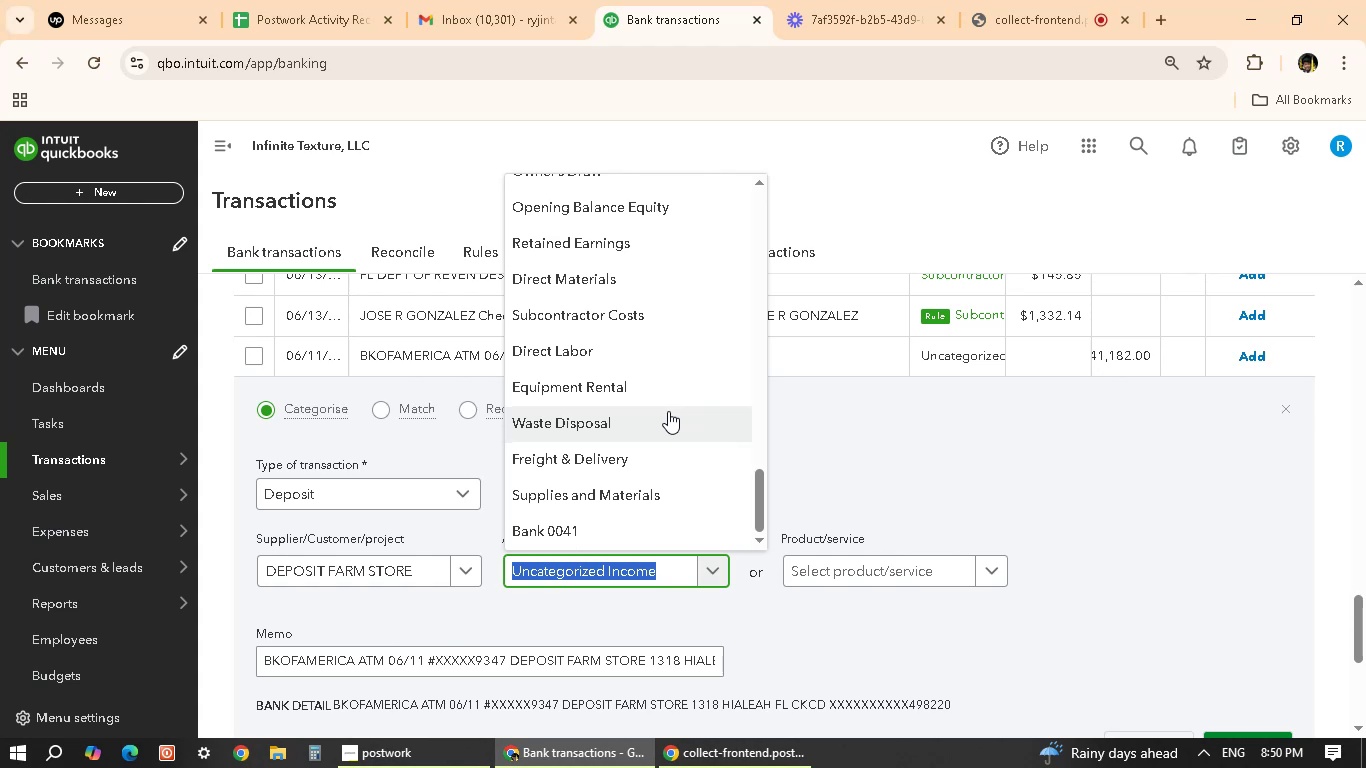 
wait(17.22)
 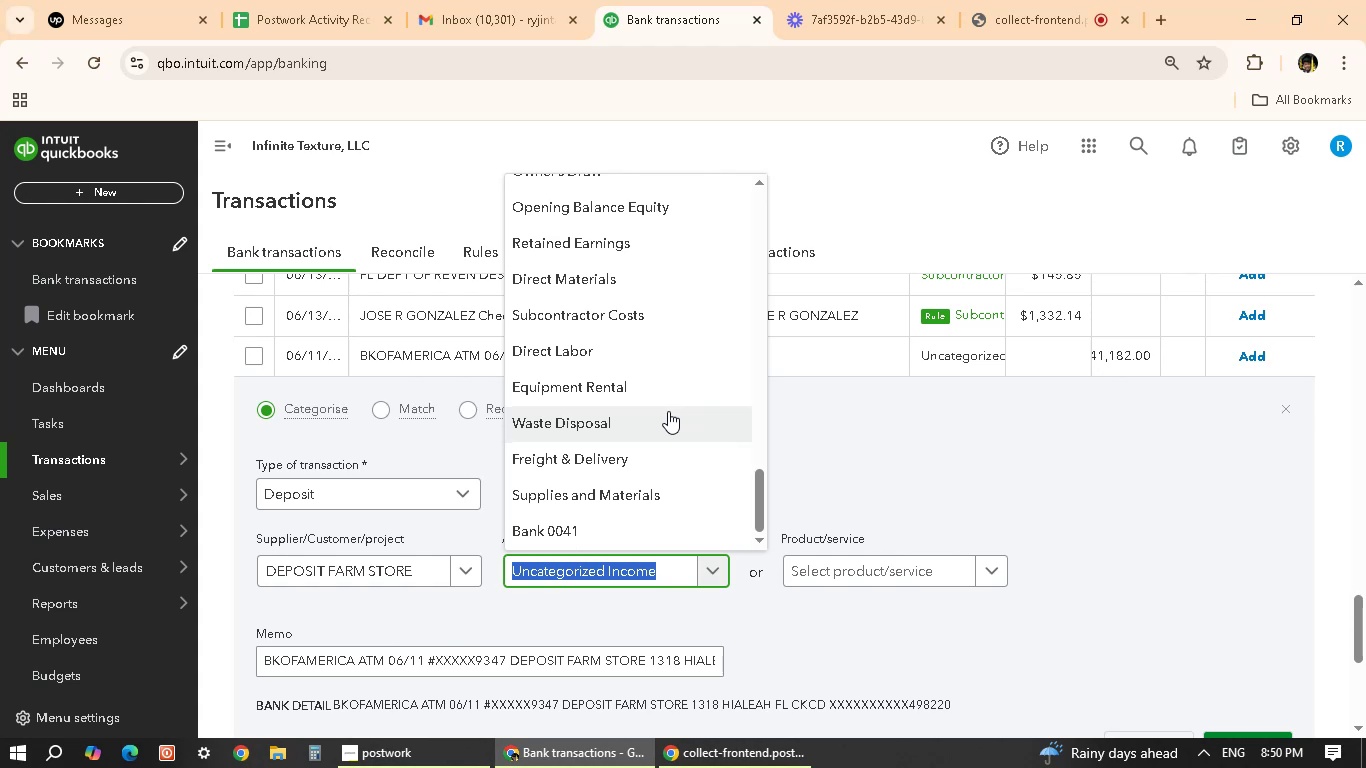 
scroll: coordinate [669, 411], scroll_direction: down, amount: 2.0
 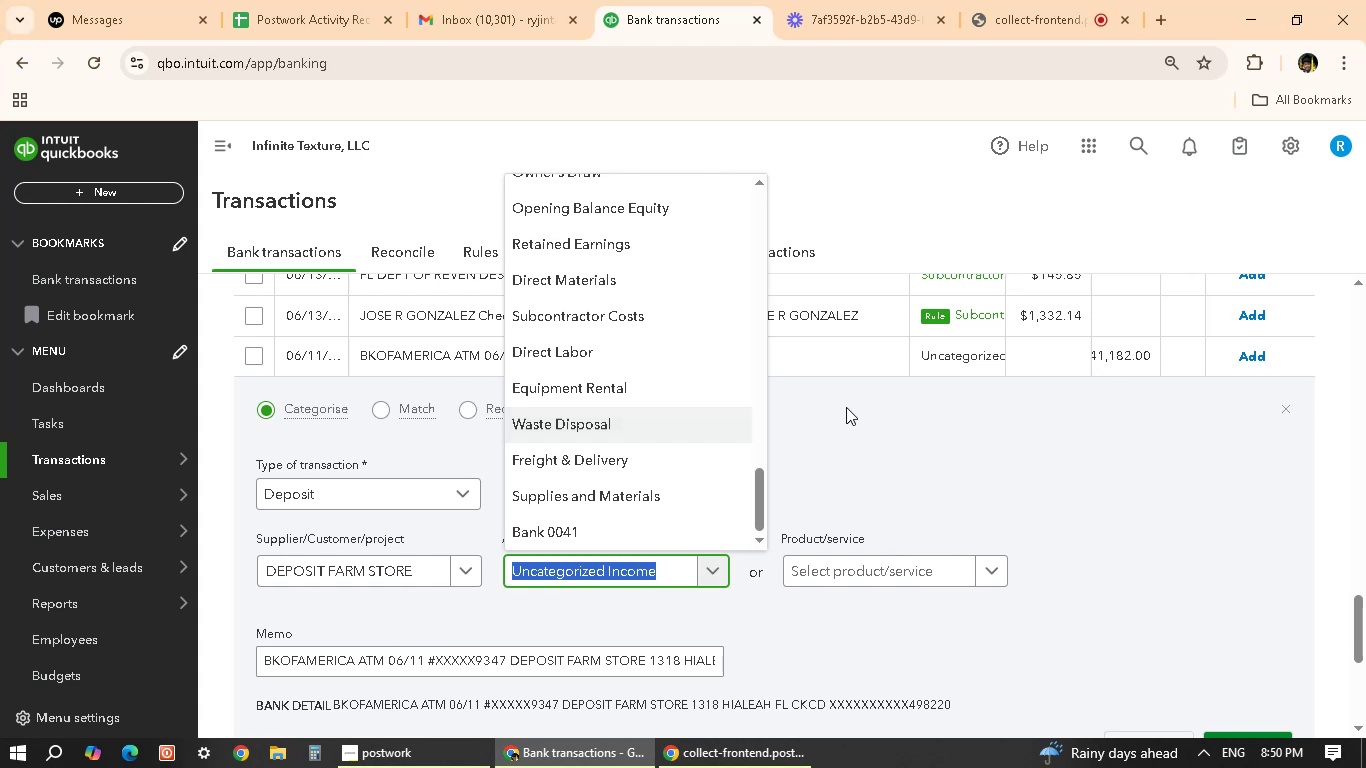 
left_click([945, 470])
 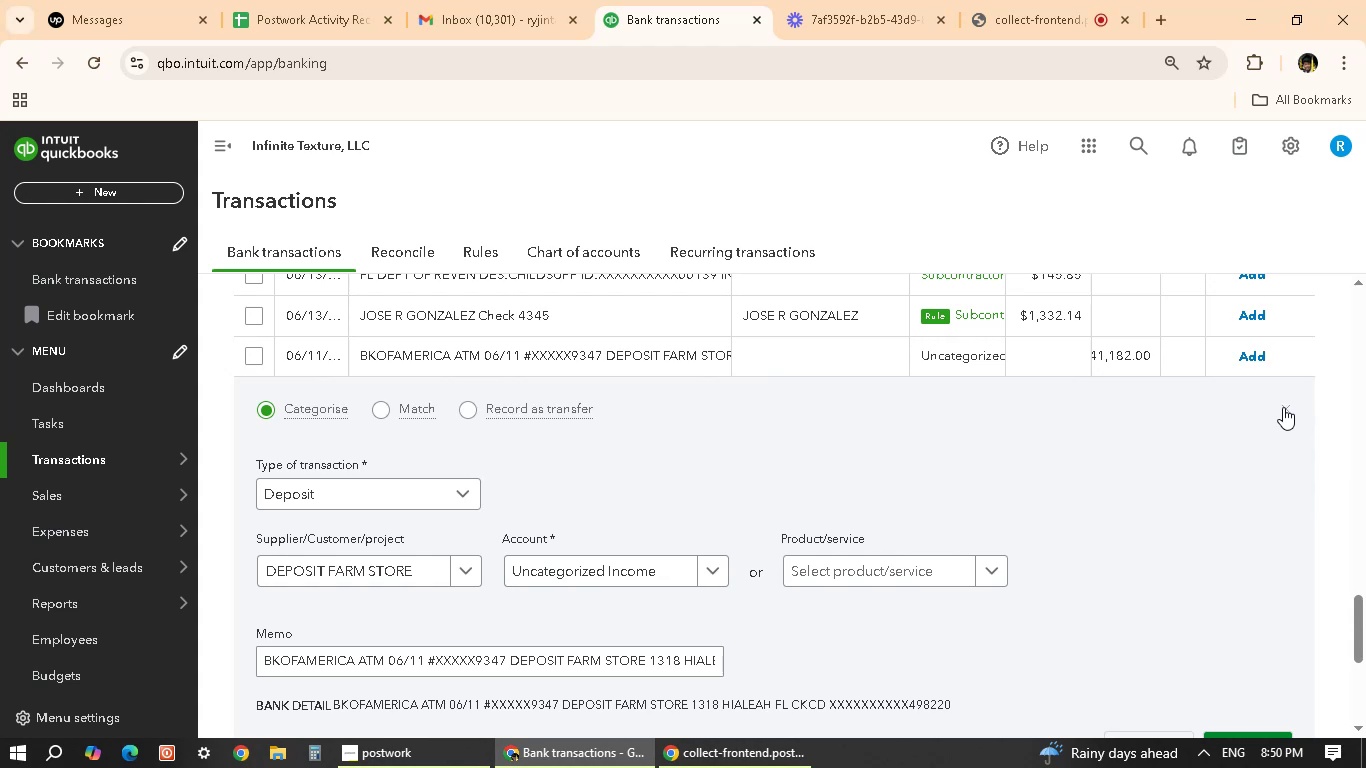 
wait(5.15)
 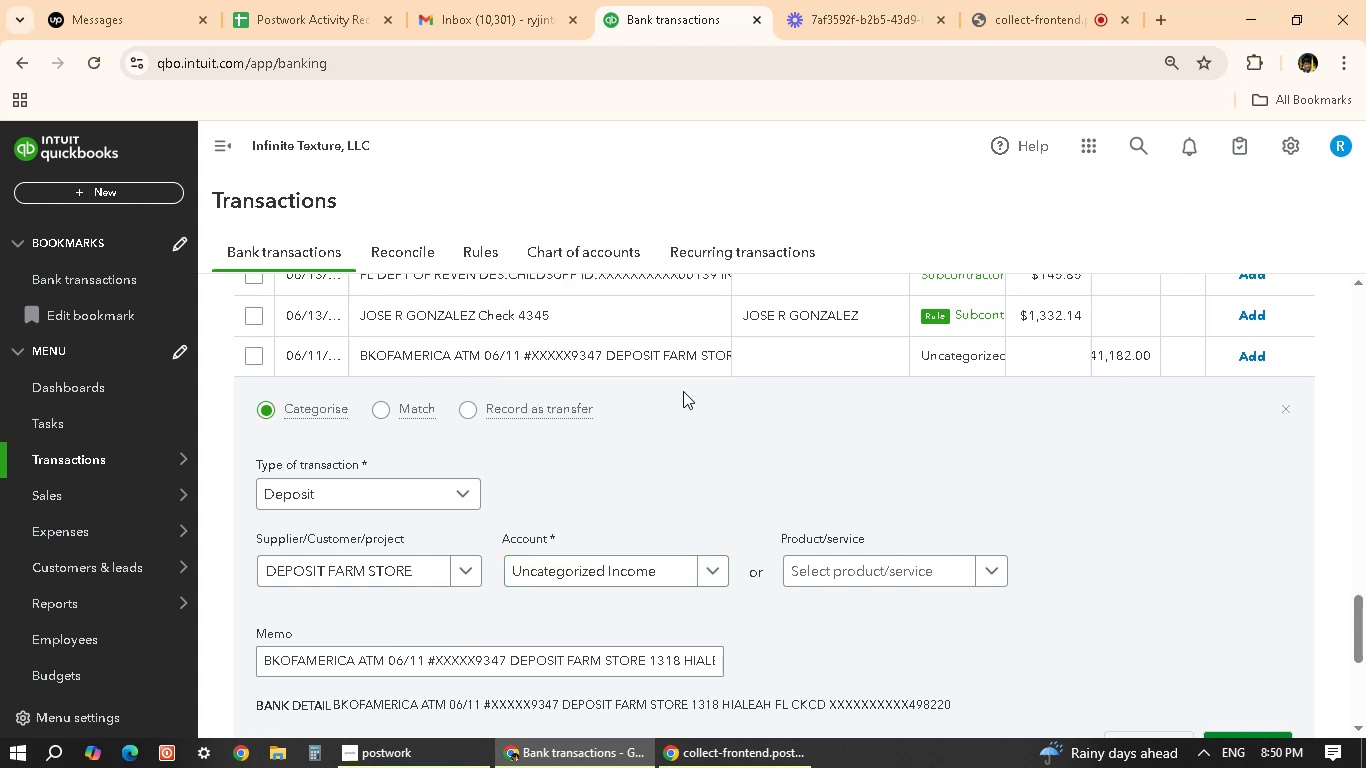 
scroll: coordinate [1244, 431], scroll_direction: down, amount: 1.0
 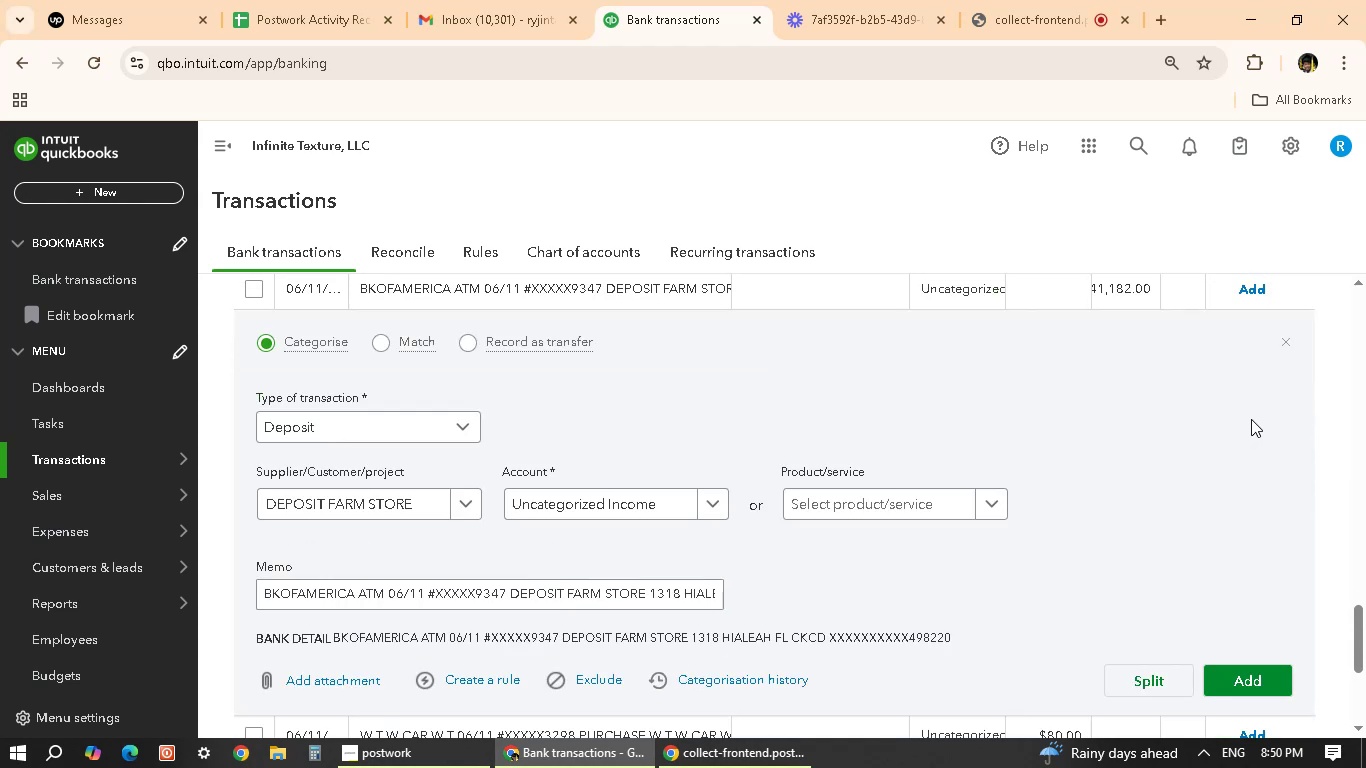 
wait(7.02)
 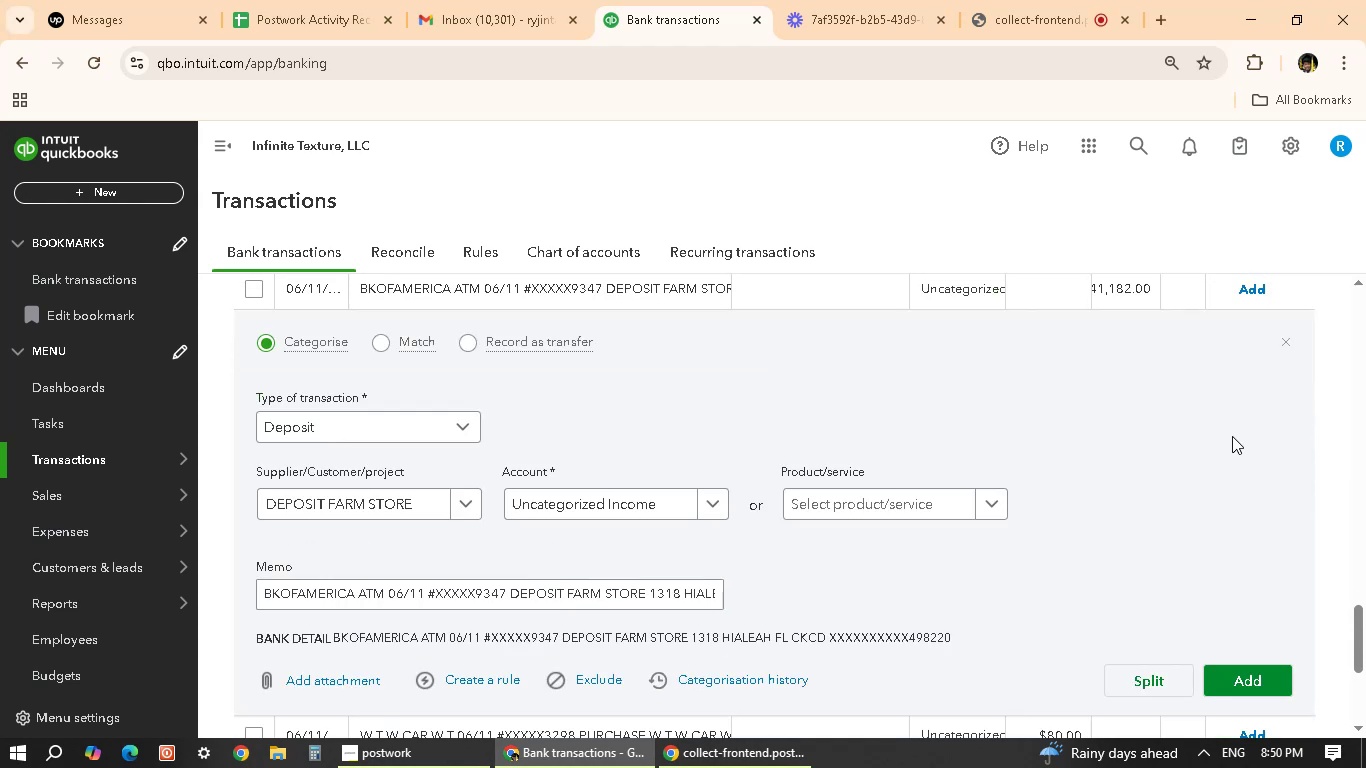 
scroll: coordinate [892, 496], scroll_direction: down, amount: 3.0
 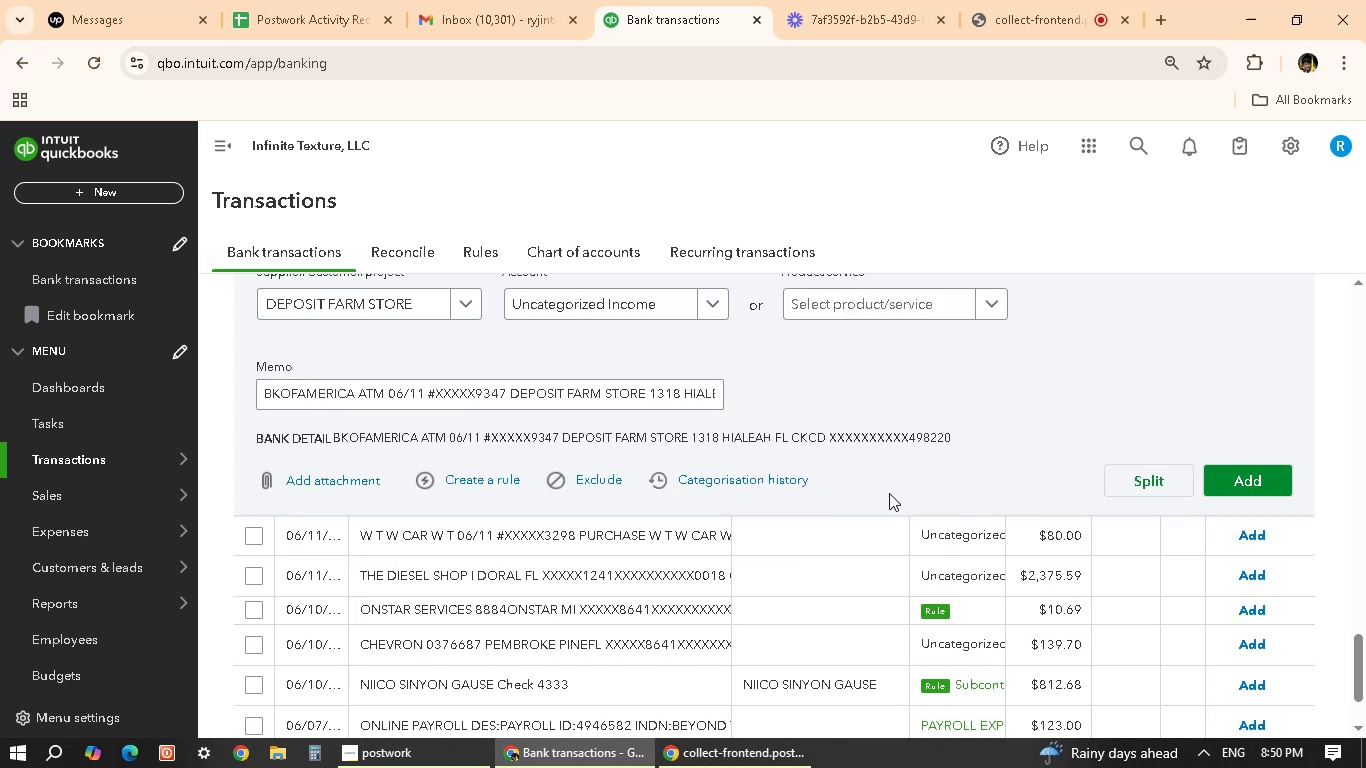 
wait(9.35)
 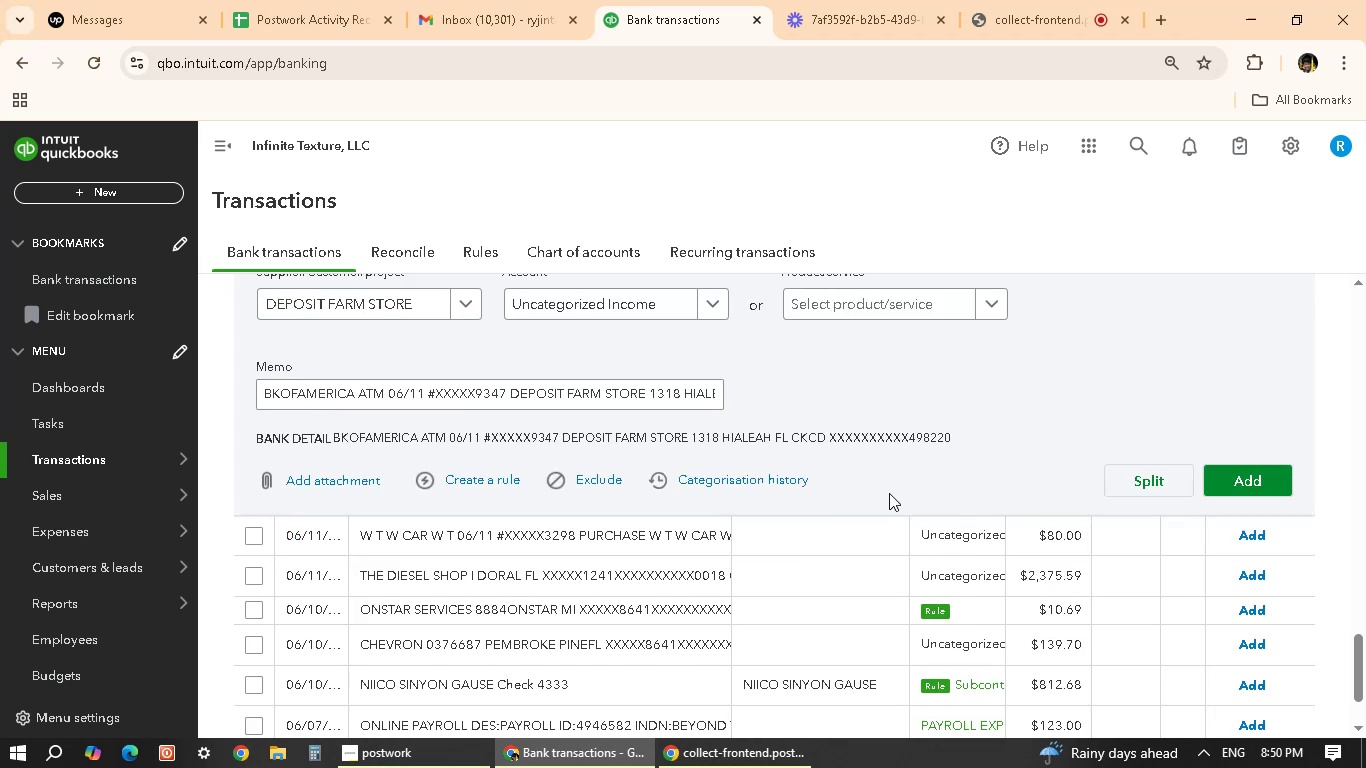 
scroll: coordinate [734, 508], scroll_direction: down, amount: 1.0
 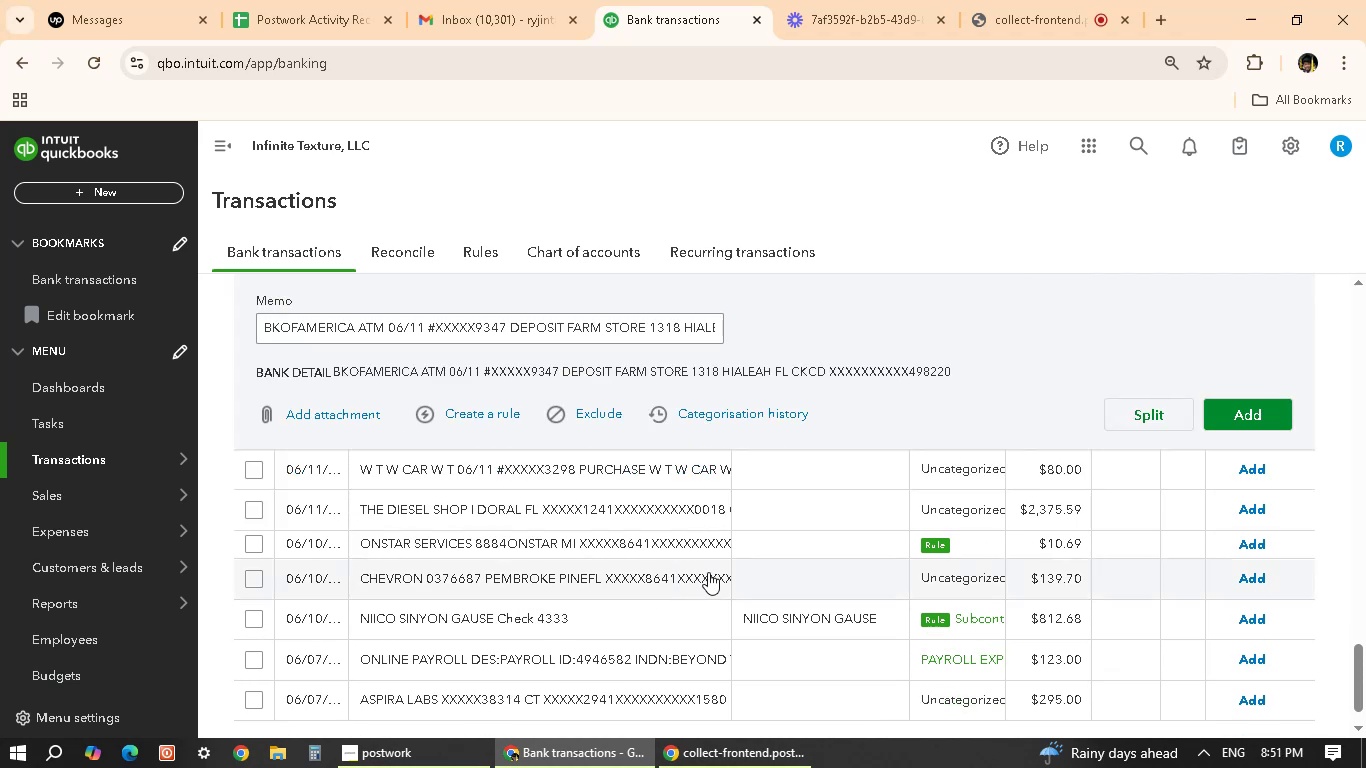 
wait(7.9)
 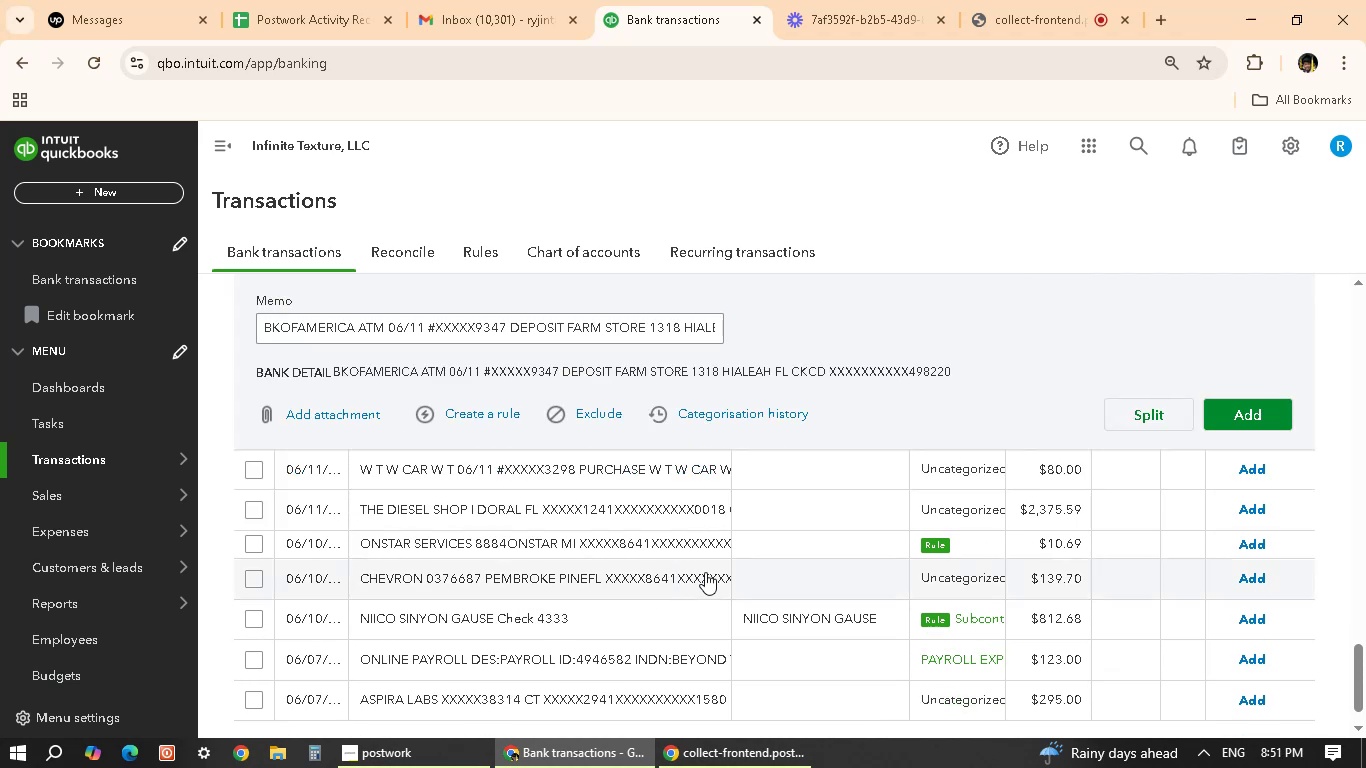 
scroll: coordinate [709, 572], scroll_direction: down, amount: 2.0
 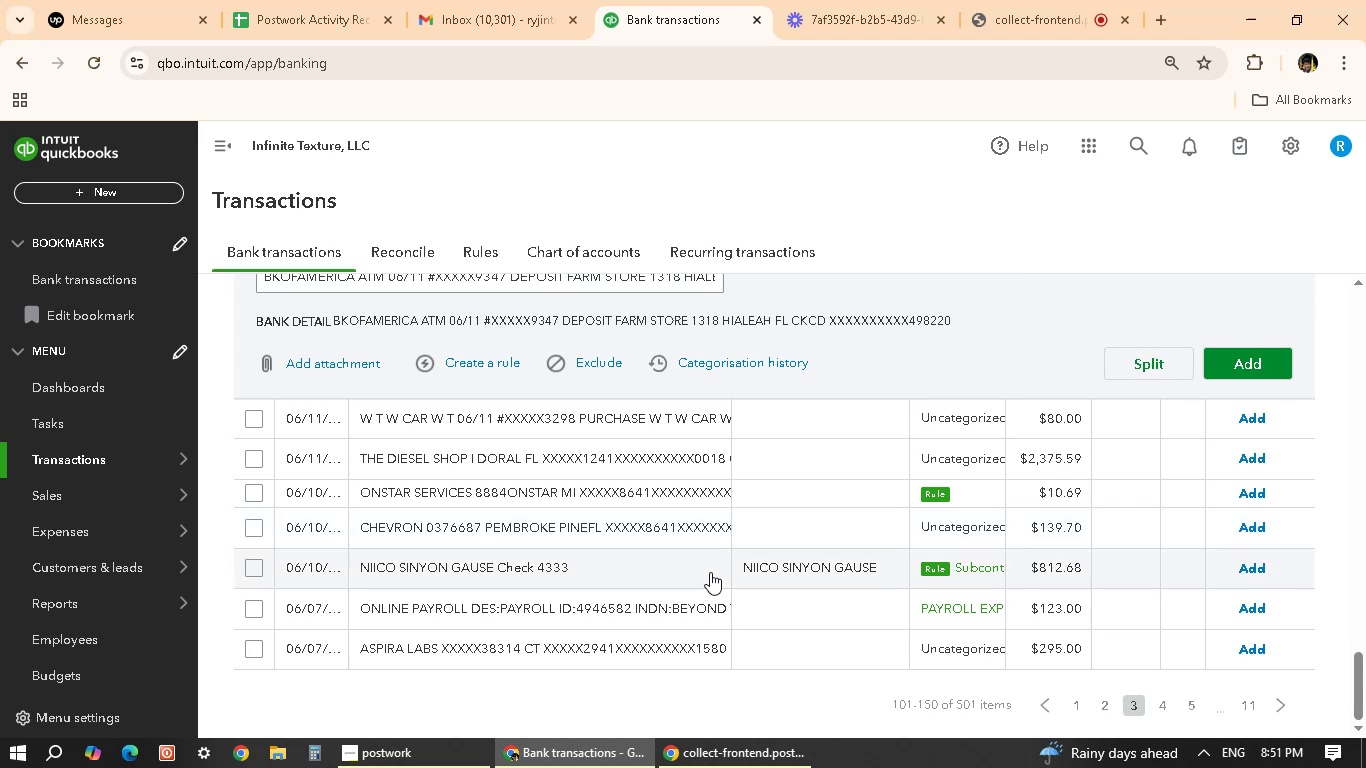 
wait(8.0)
 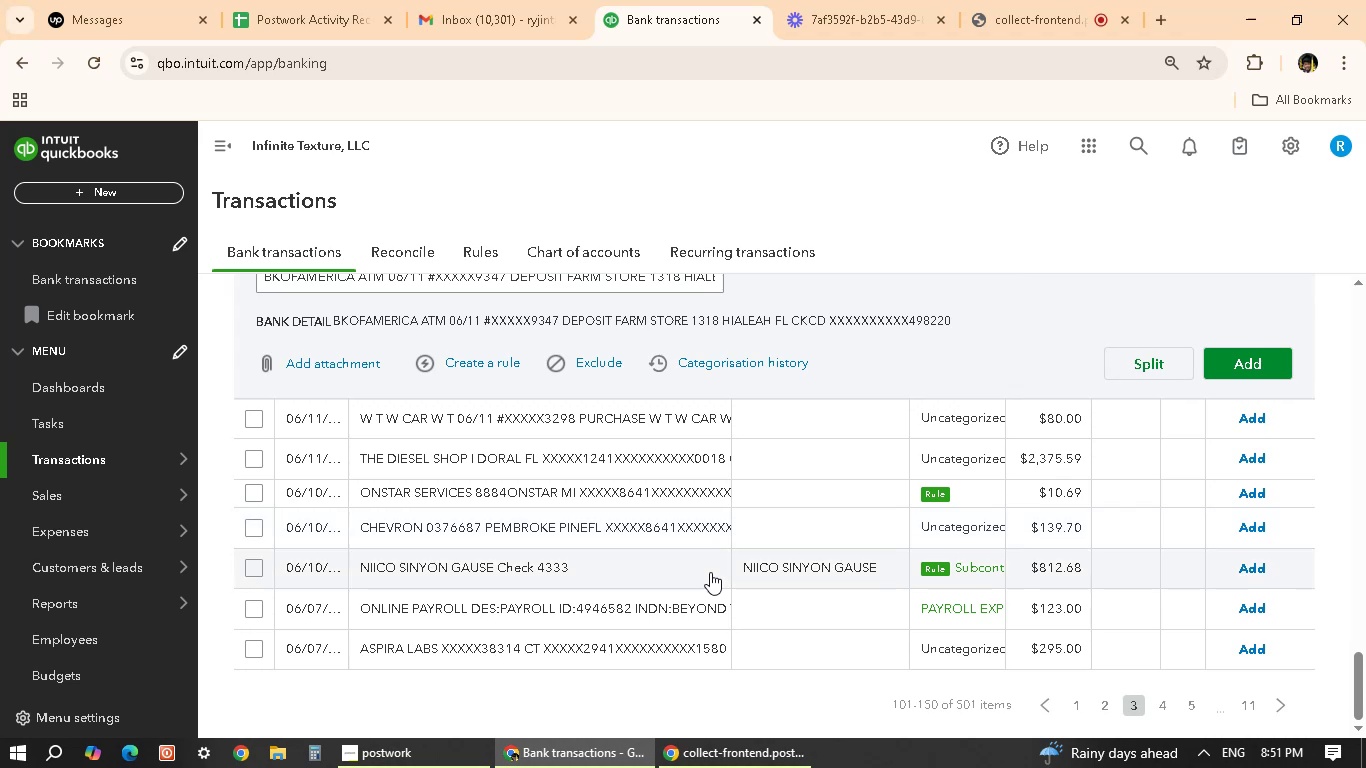 
left_click([1157, 703])
 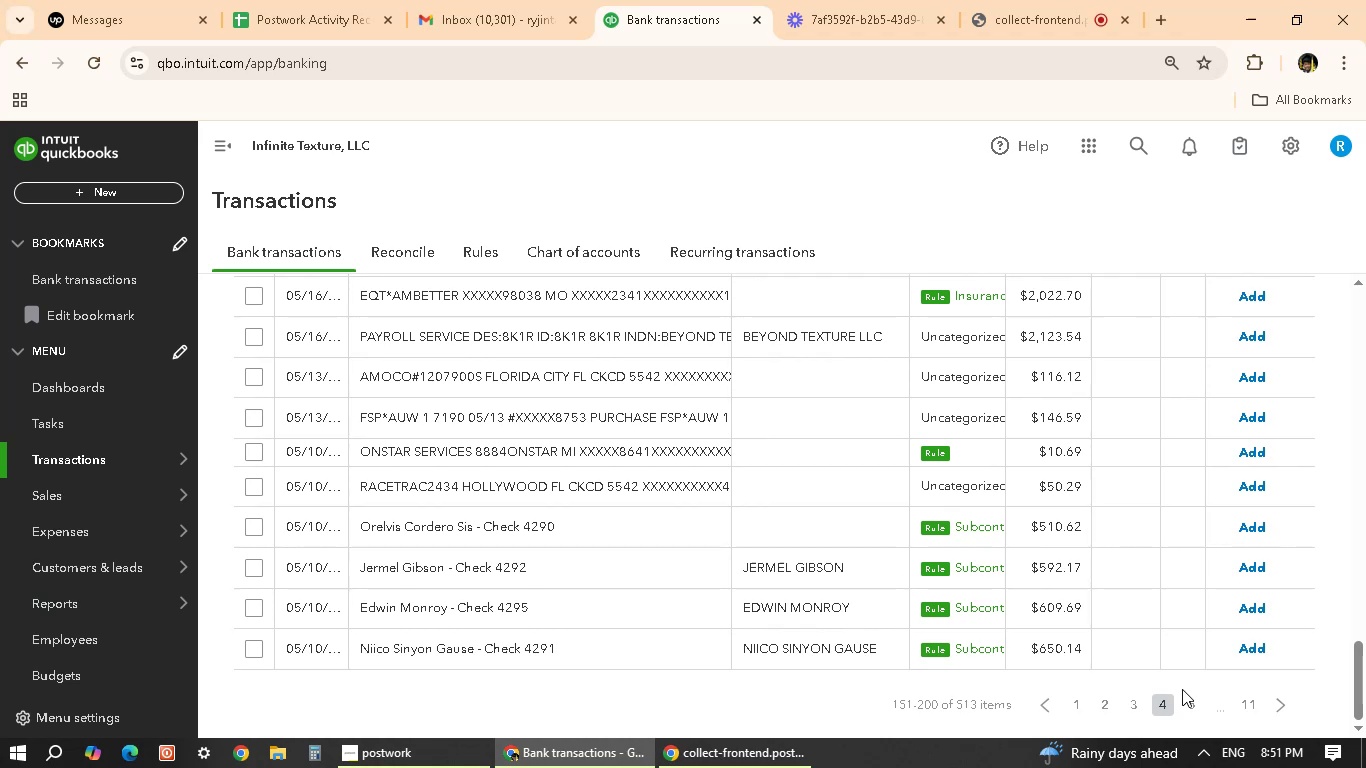 
wait(20.51)
 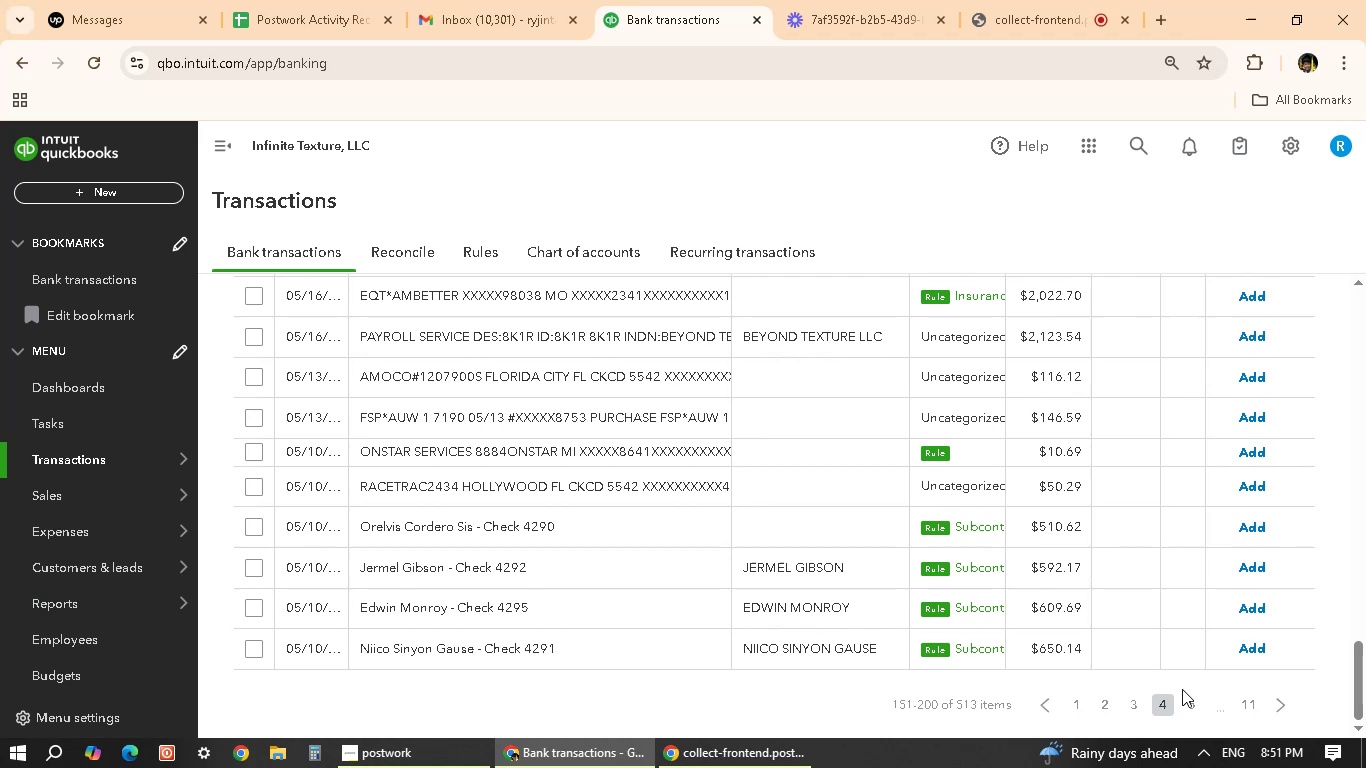 
scroll: coordinate [1196, 369], scroll_direction: down, amount: 2.0
 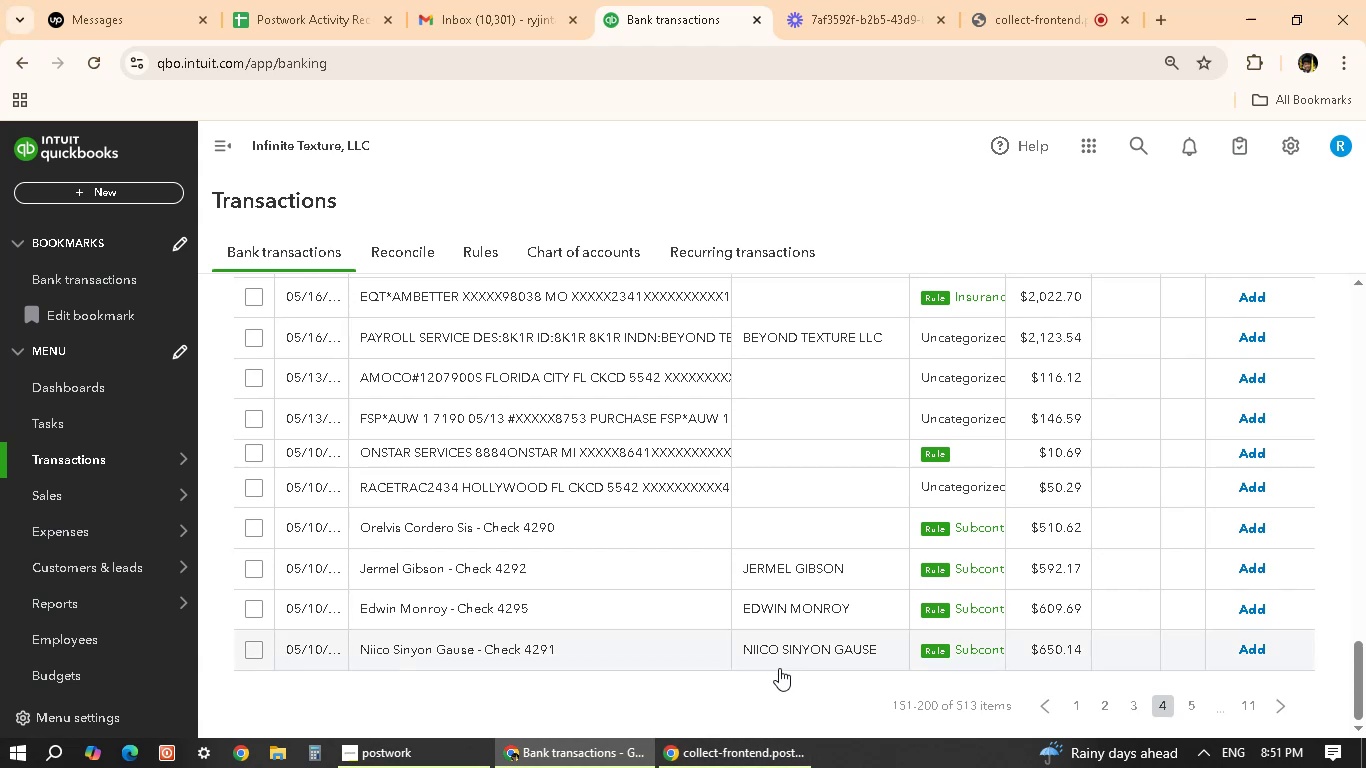 
wait(9.38)
 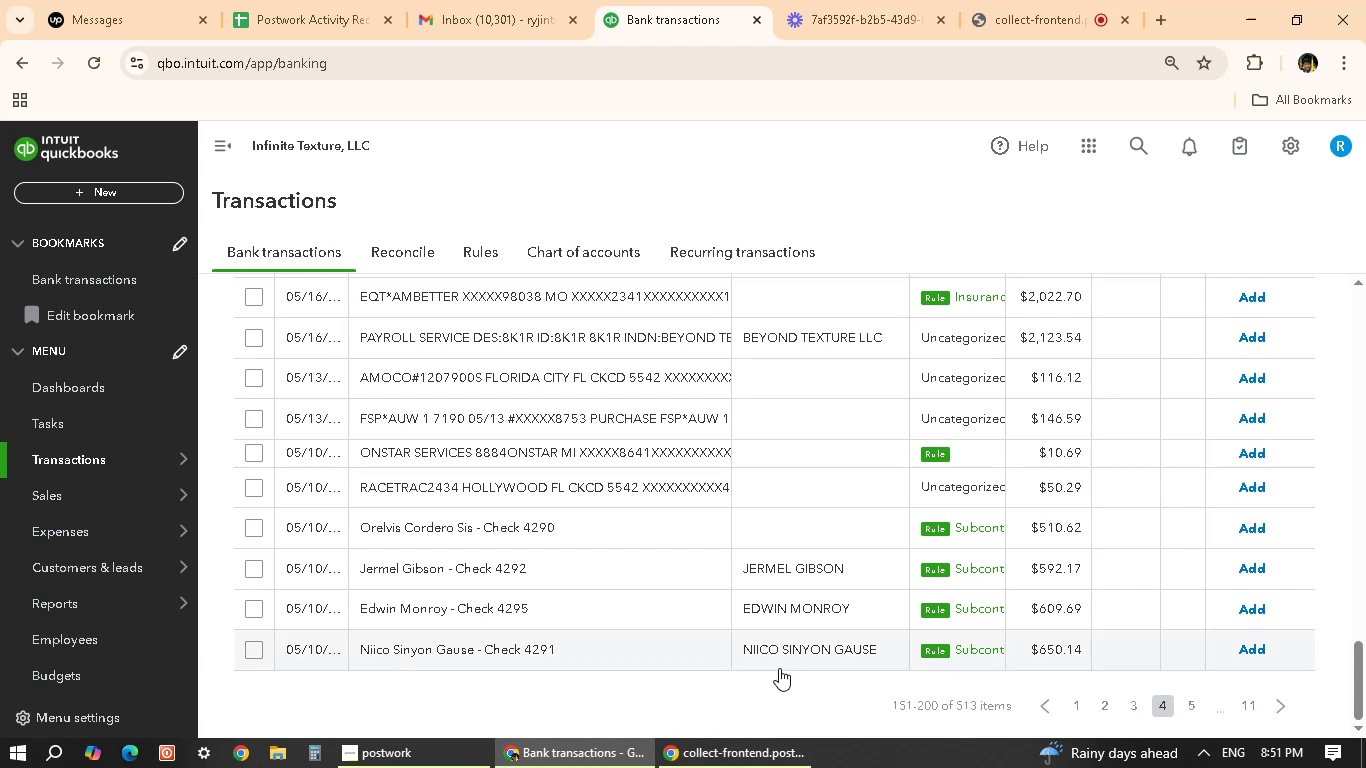 
left_click([726, 756])
 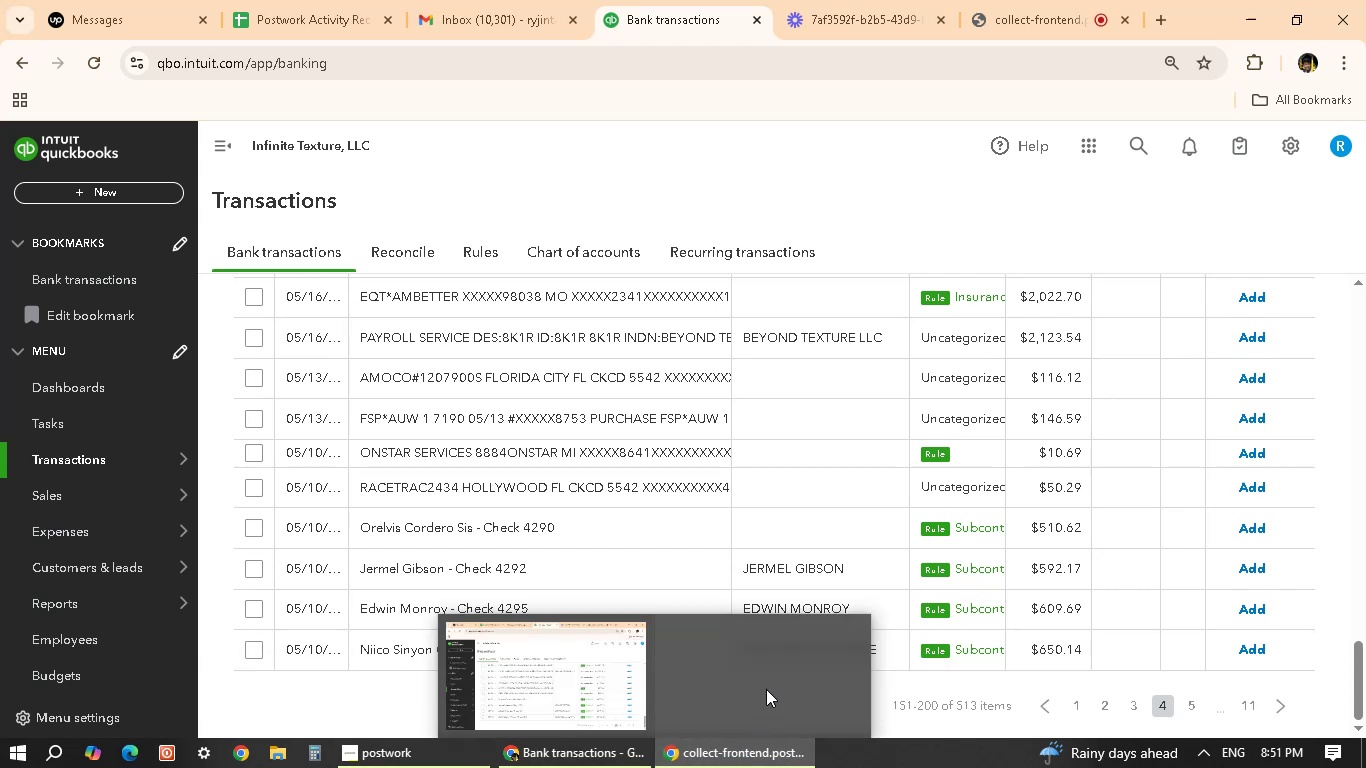 